 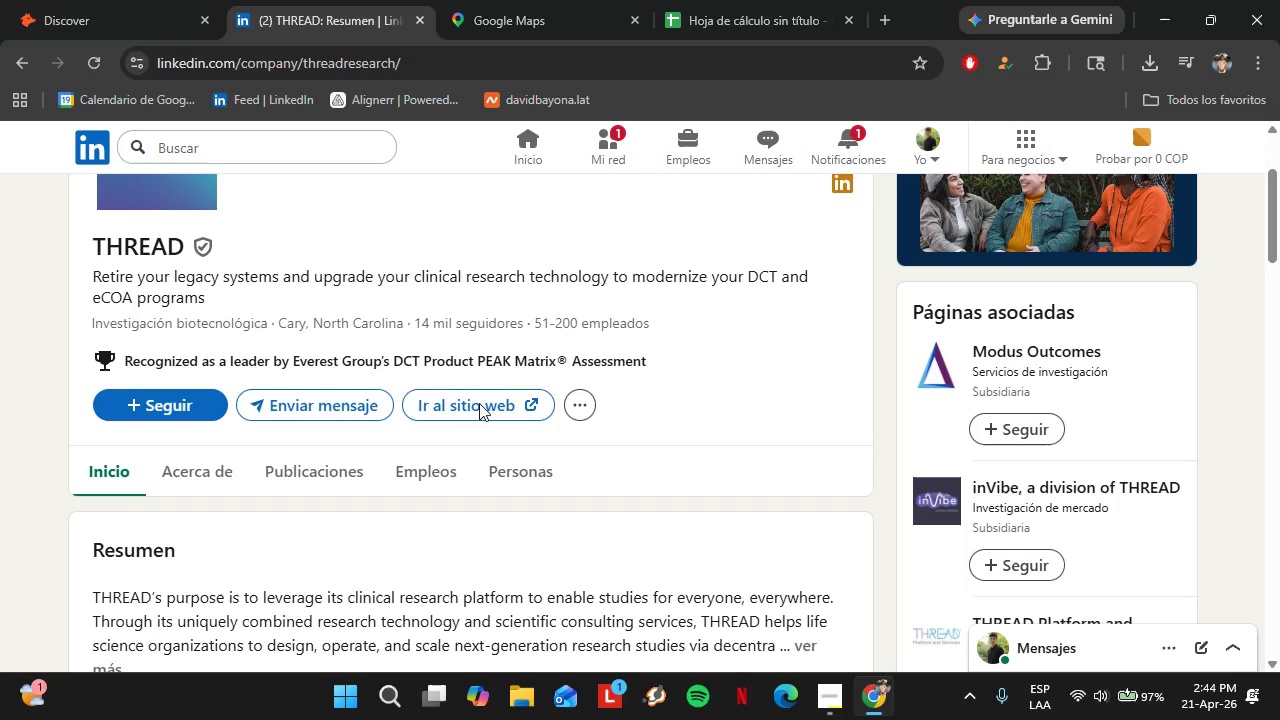 
left_click([503, 402])
 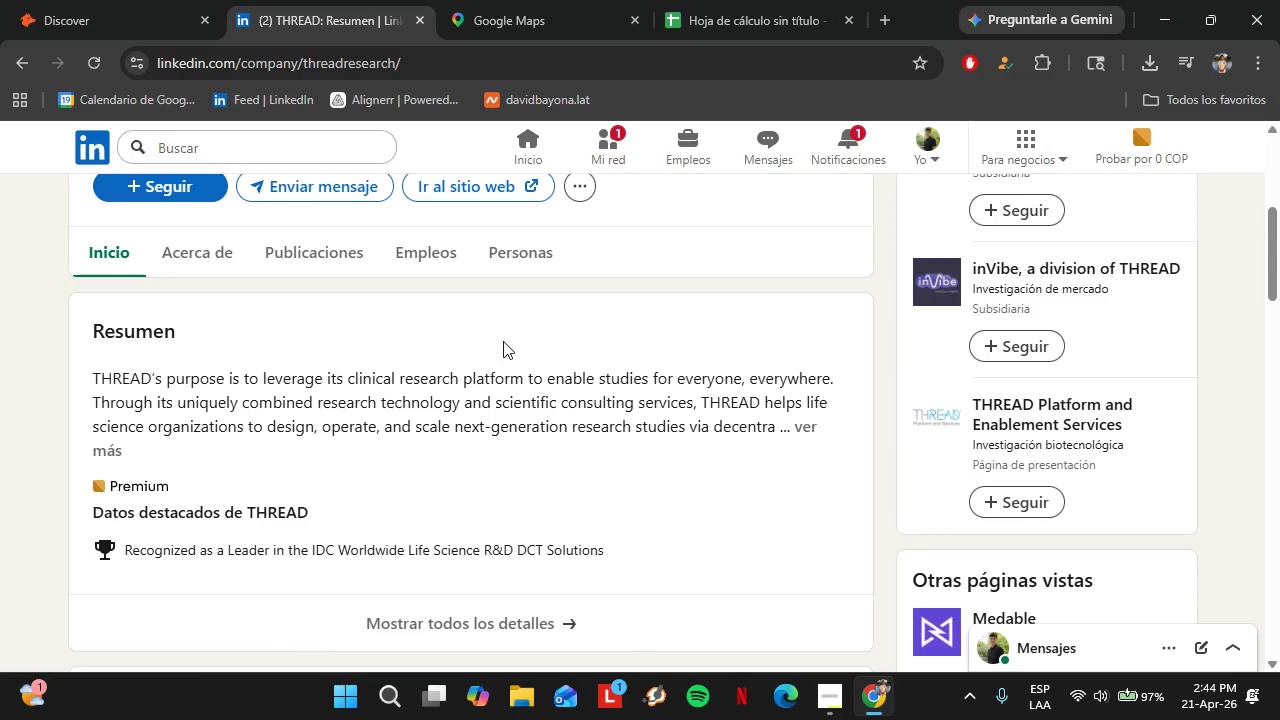 
scroll: coordinate [503, 341], scroll_direction: up, amount: 2.0
 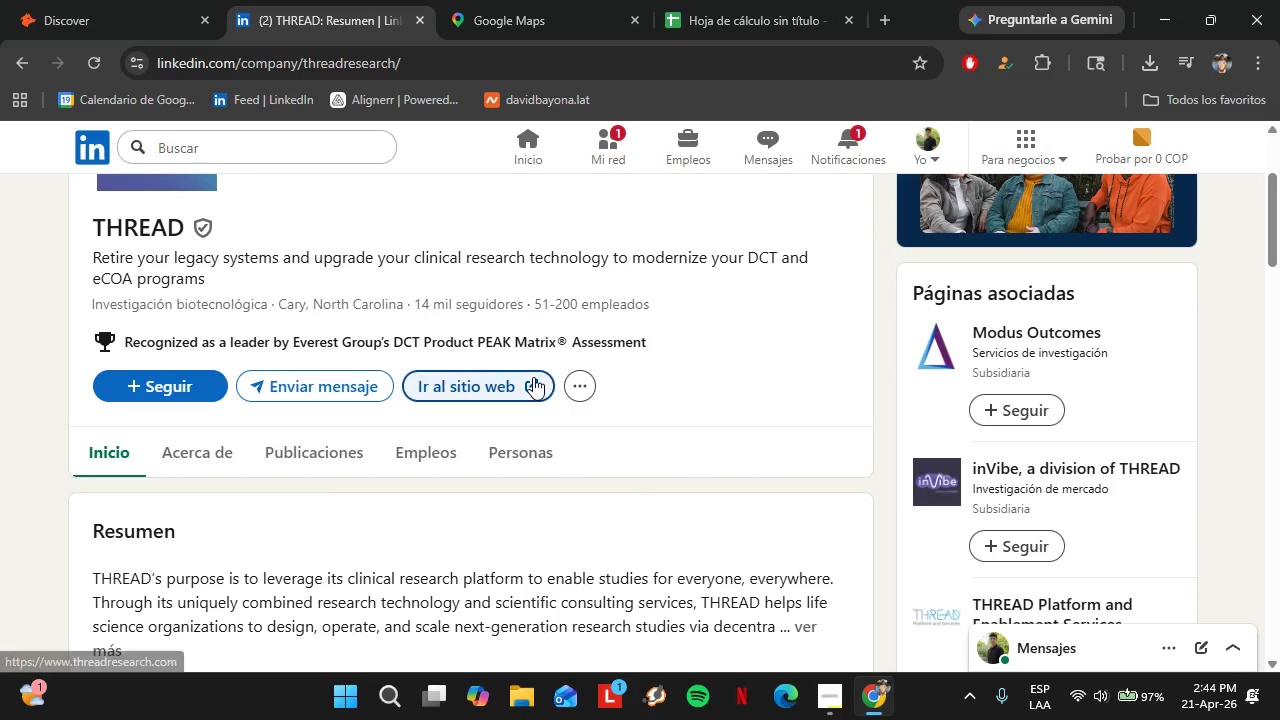 
left_click([533, 377])
 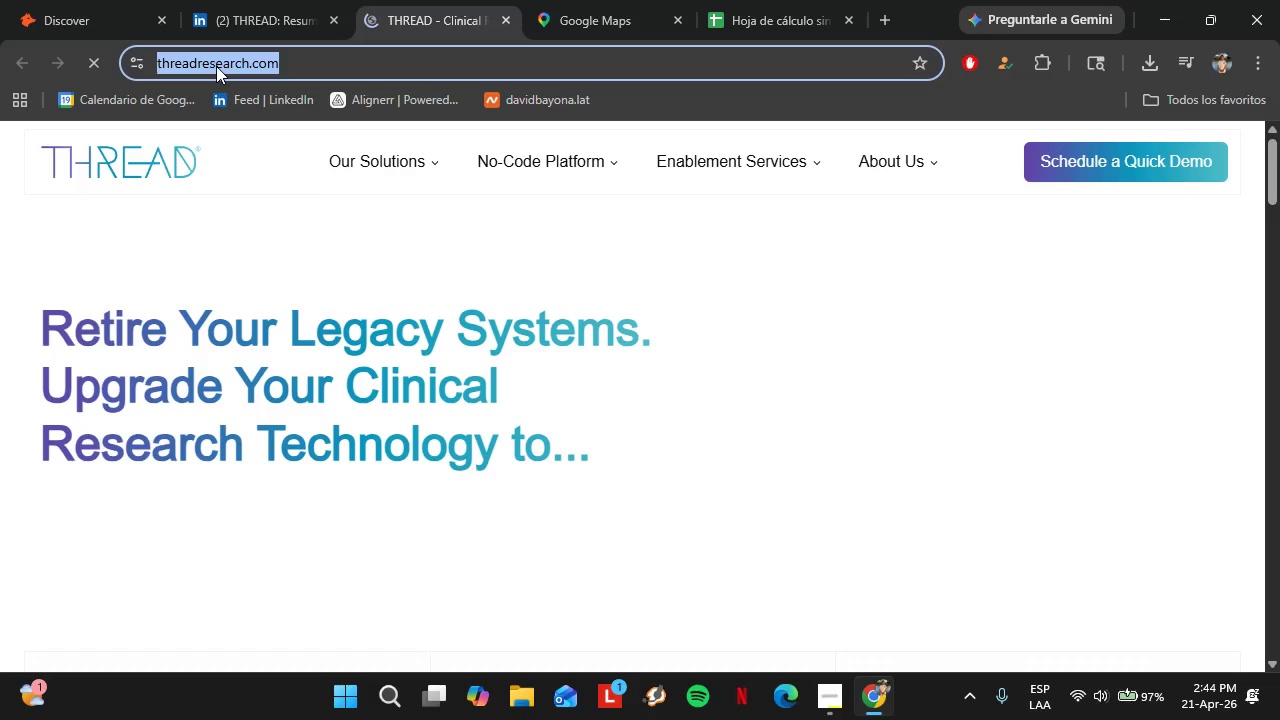 
key(Control+C)
 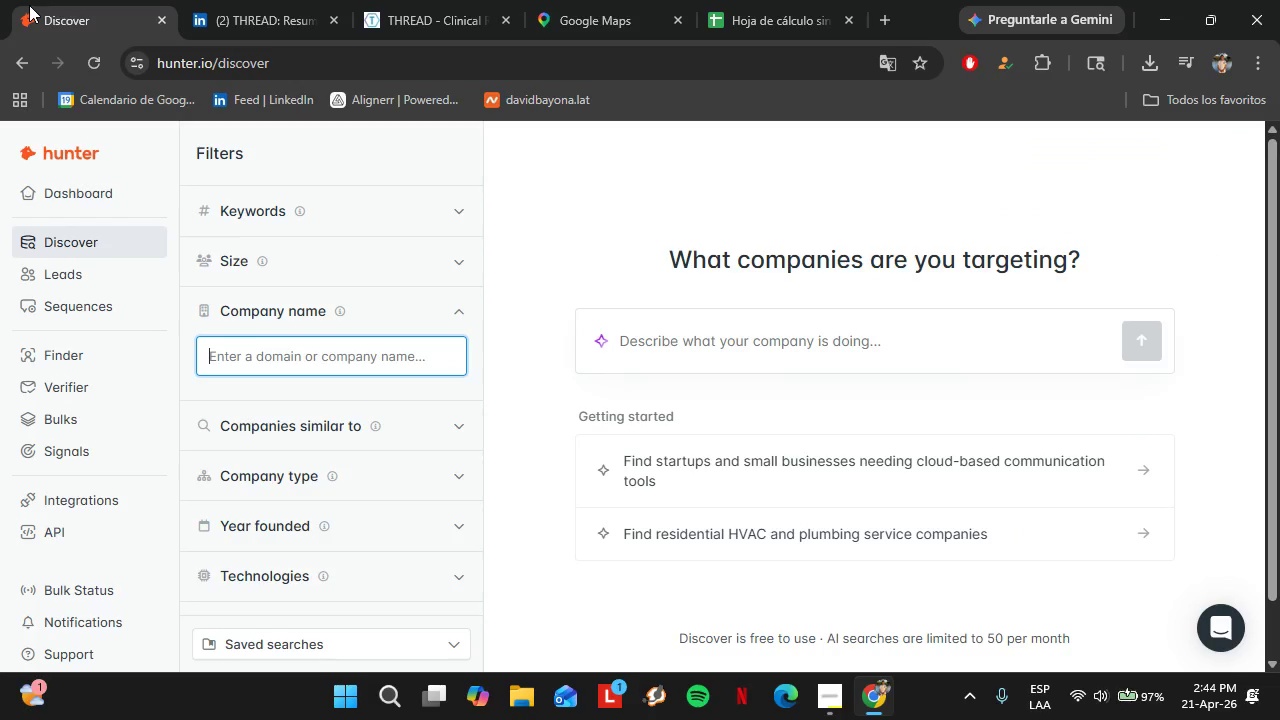 
left_click([298, 360])
 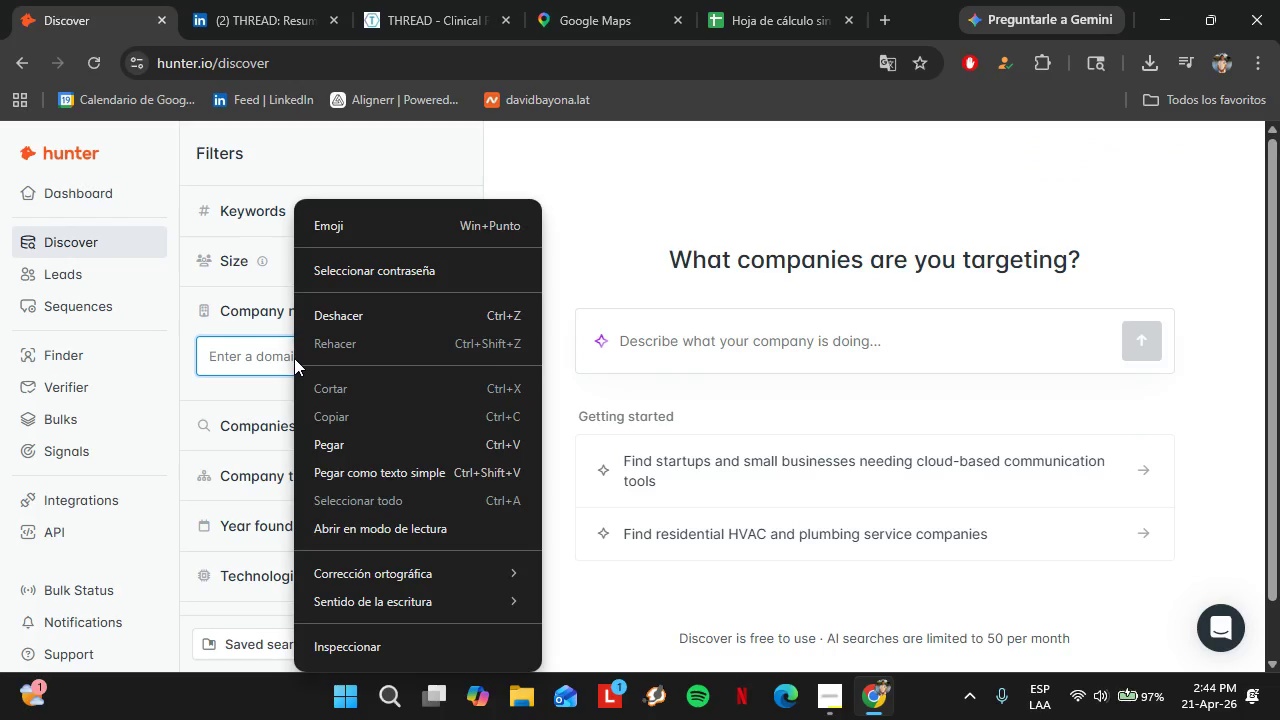 
left_click([347, 434])
 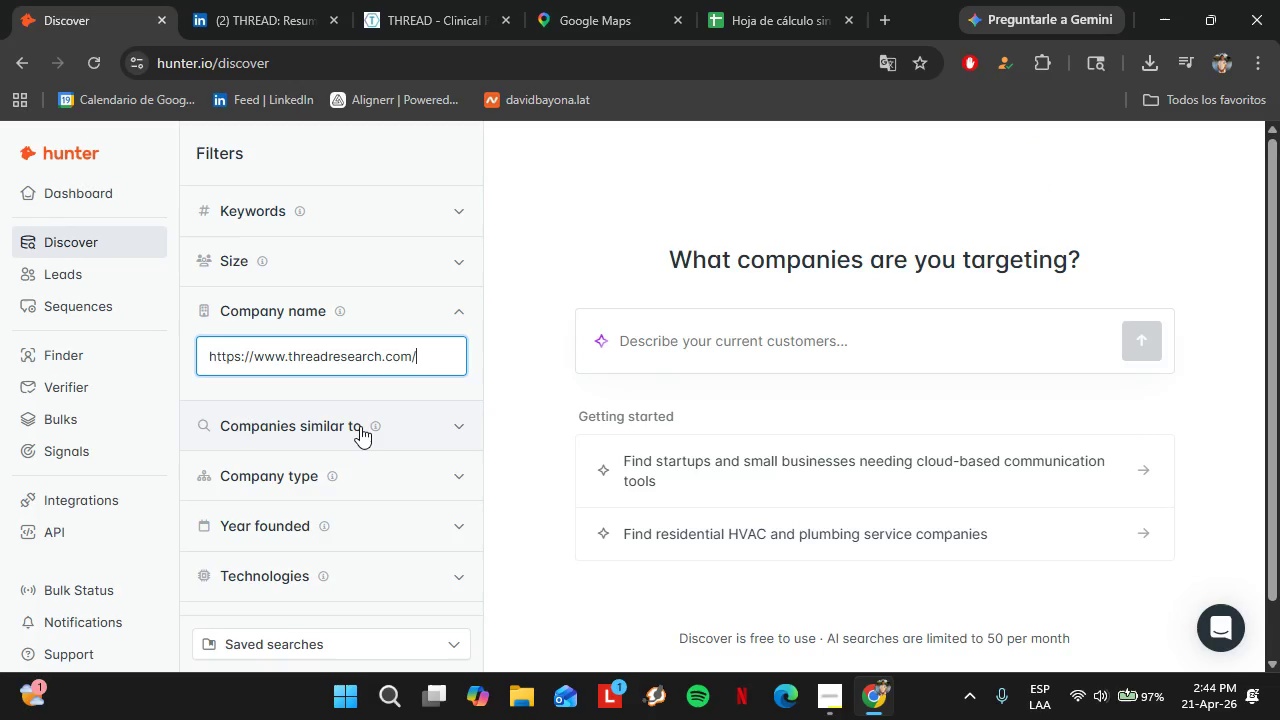 
mouse_move([401, 375])
 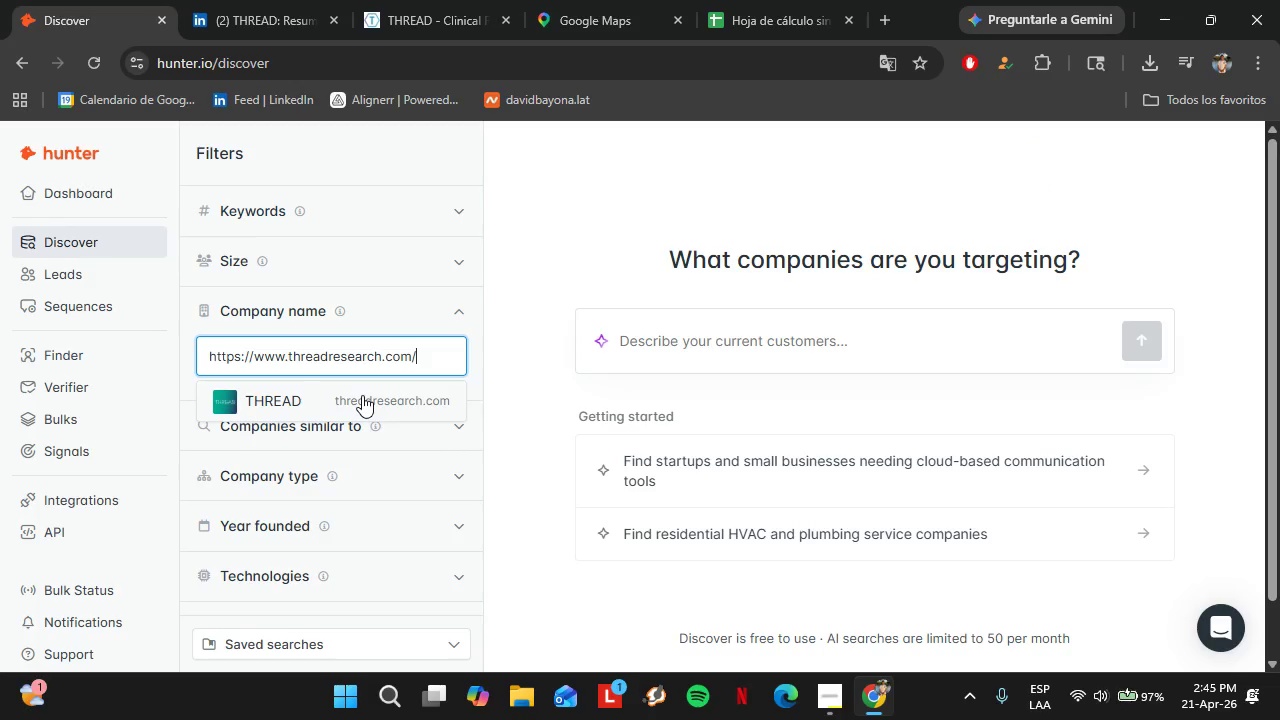 
left_click([362, 395])
 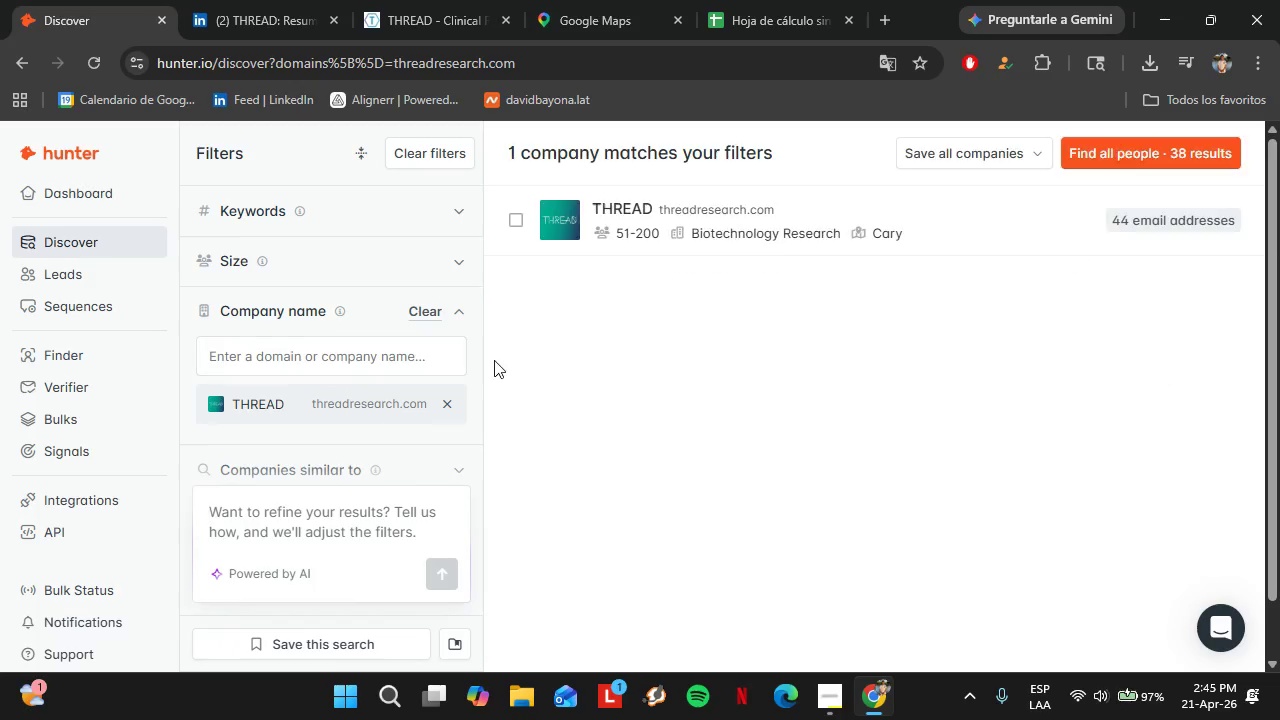 
left_click([895, 198])
 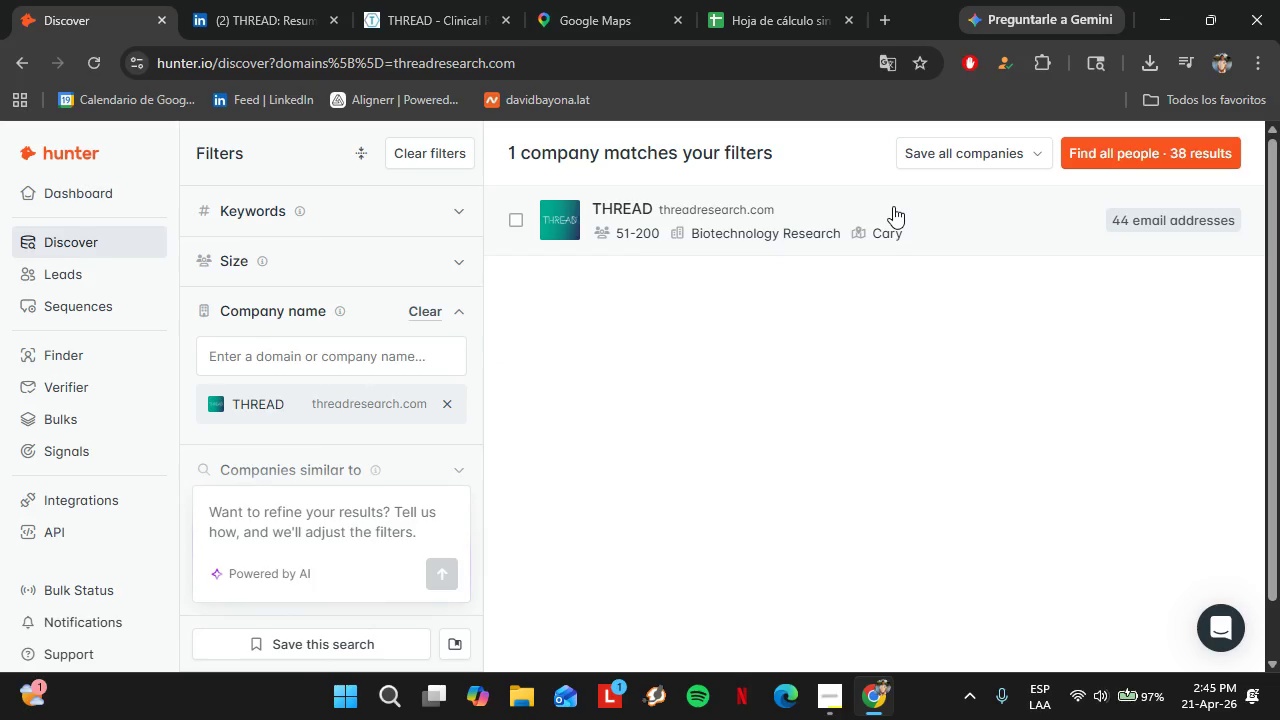 
scroll: coordinate [892, 433], scroll_direction: down, amount: 17.0
 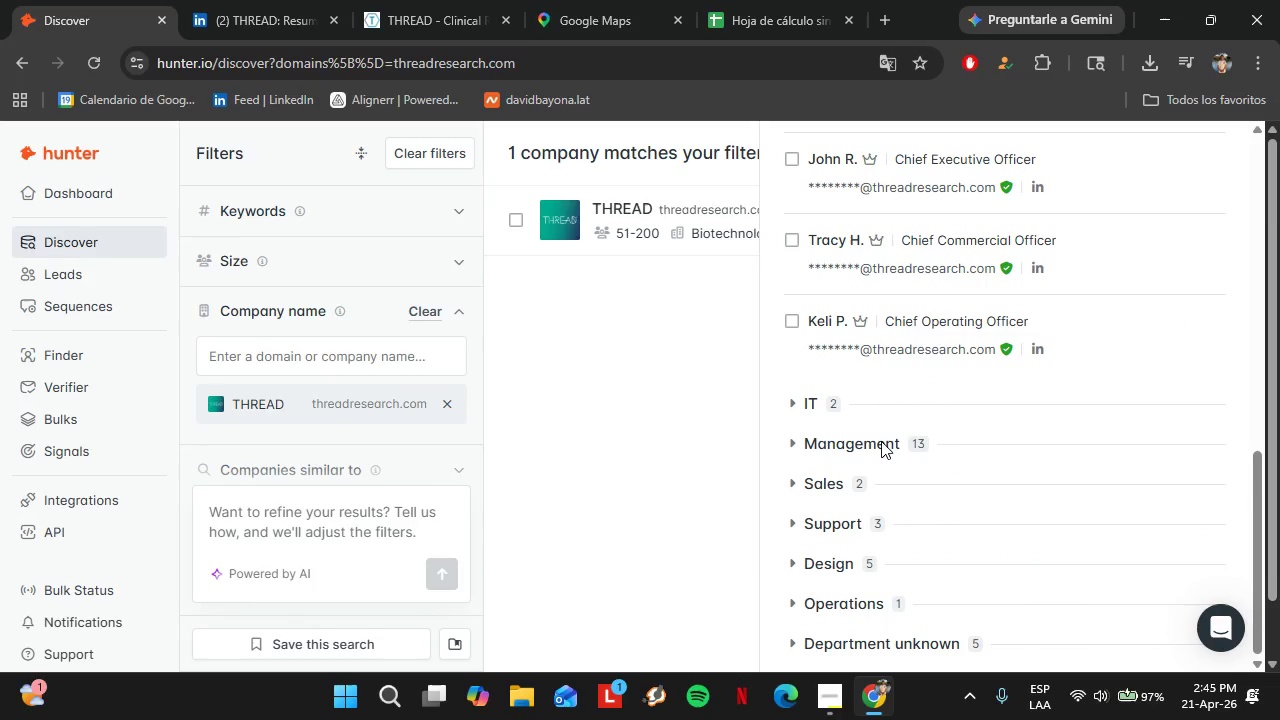 
left_click([881, 441])
 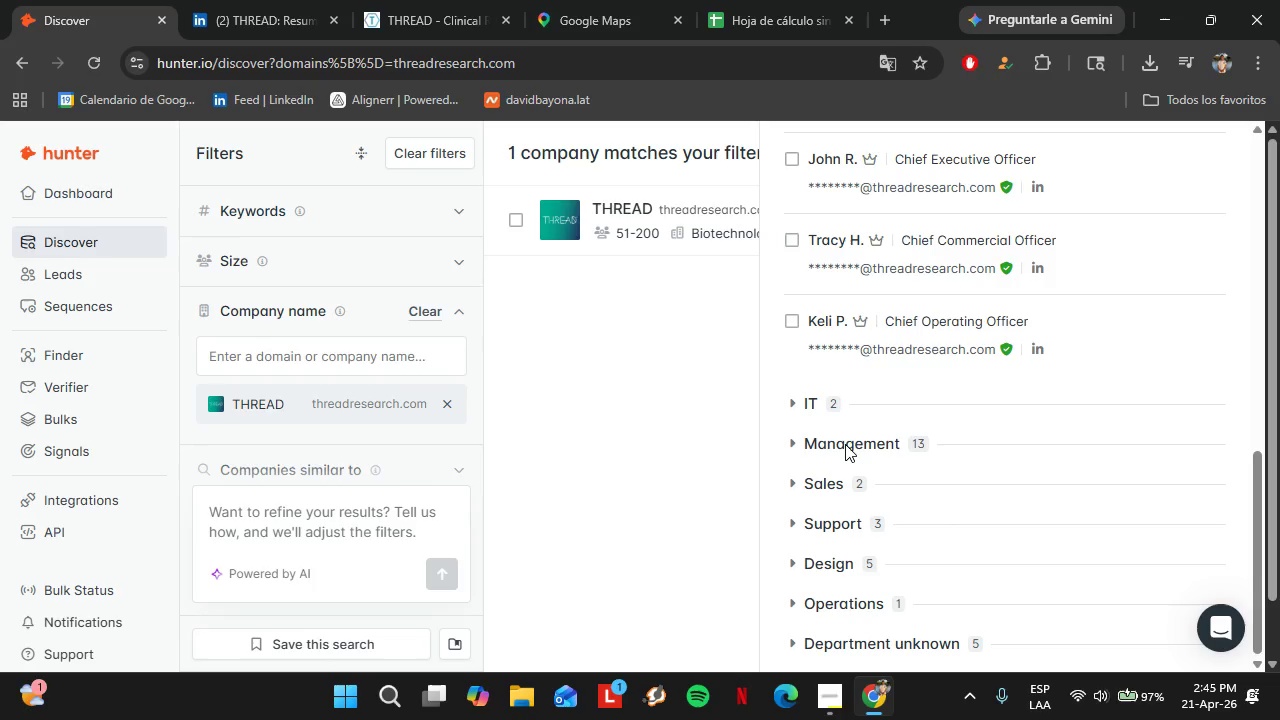 
scroll: coordinate [890, 451], scroll_direction: up, amount: 3.0
 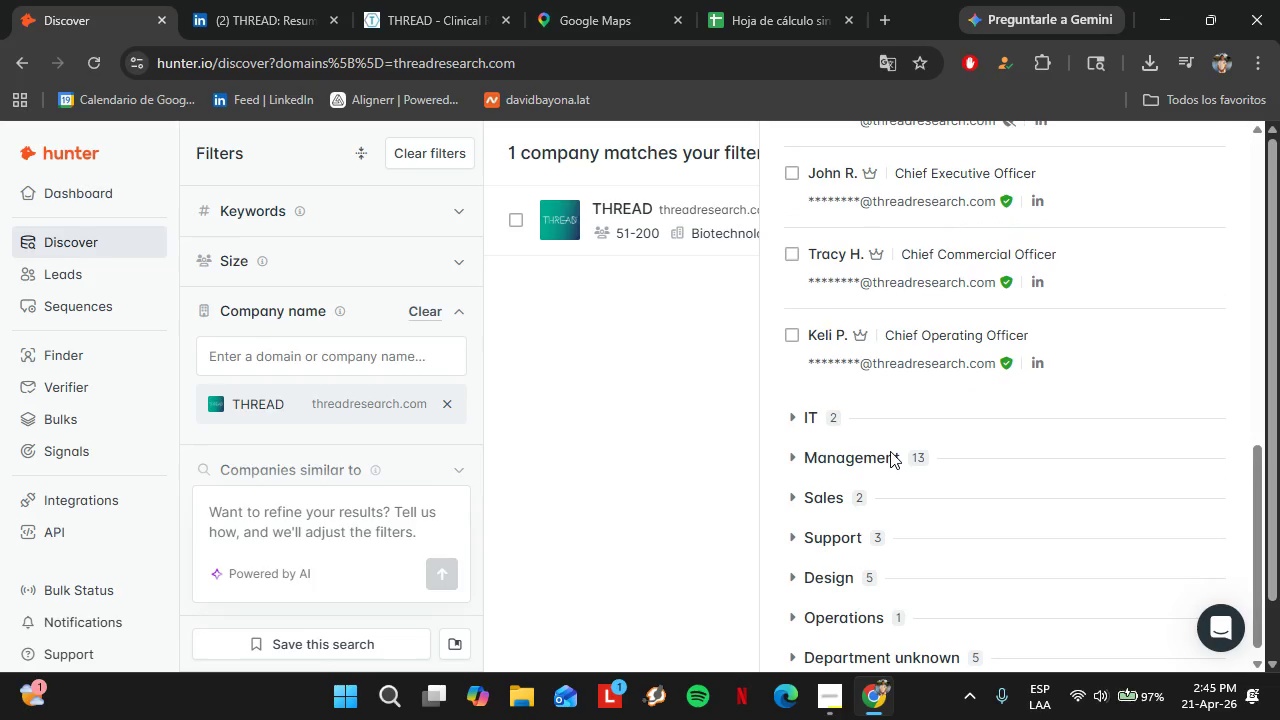 
scroll: coordinate [891, 451], scroll_direction: none, amount: 0.0
 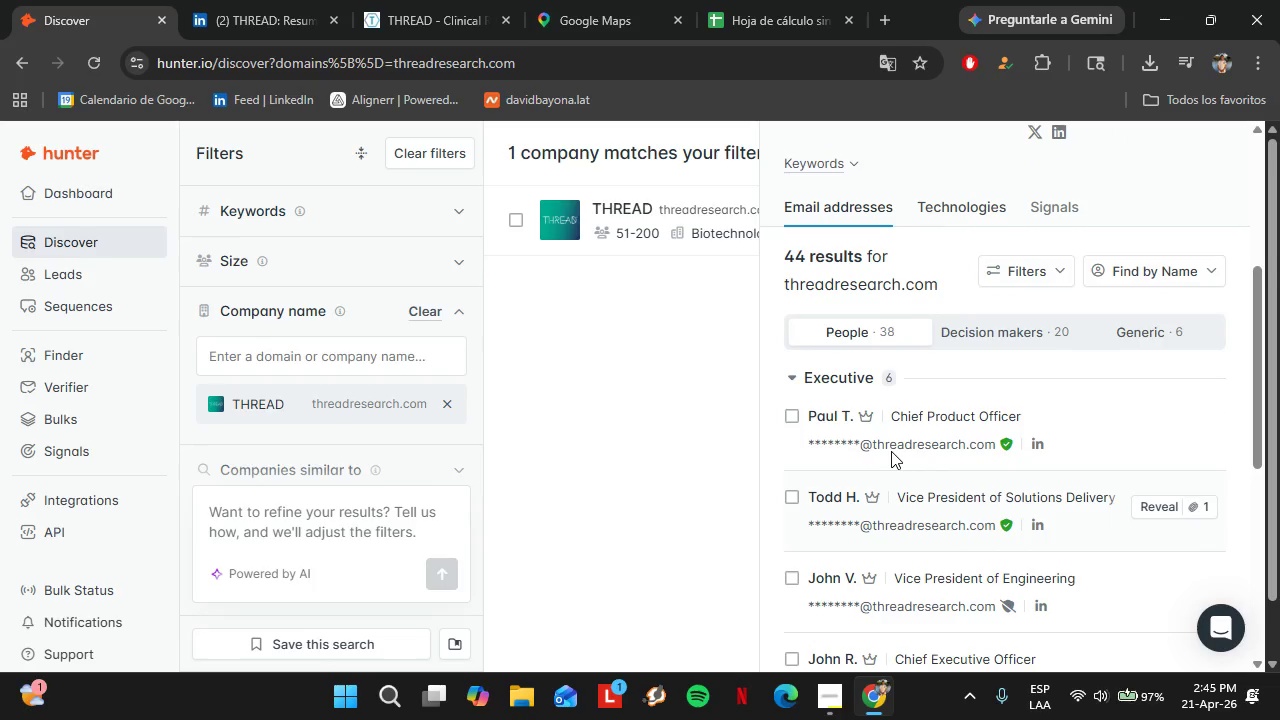 
left_click([860, 449])
 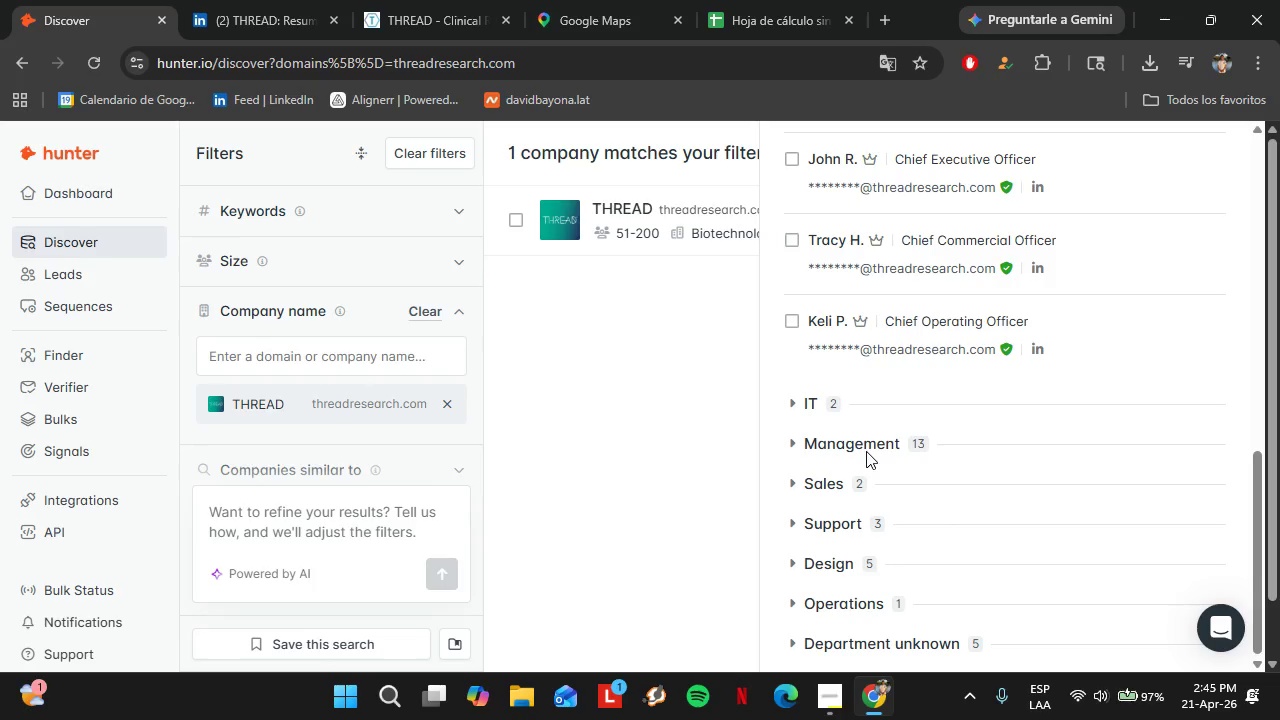 
scroll: coordinate [891, 451], scroll_direction: down, amount: 6.0
 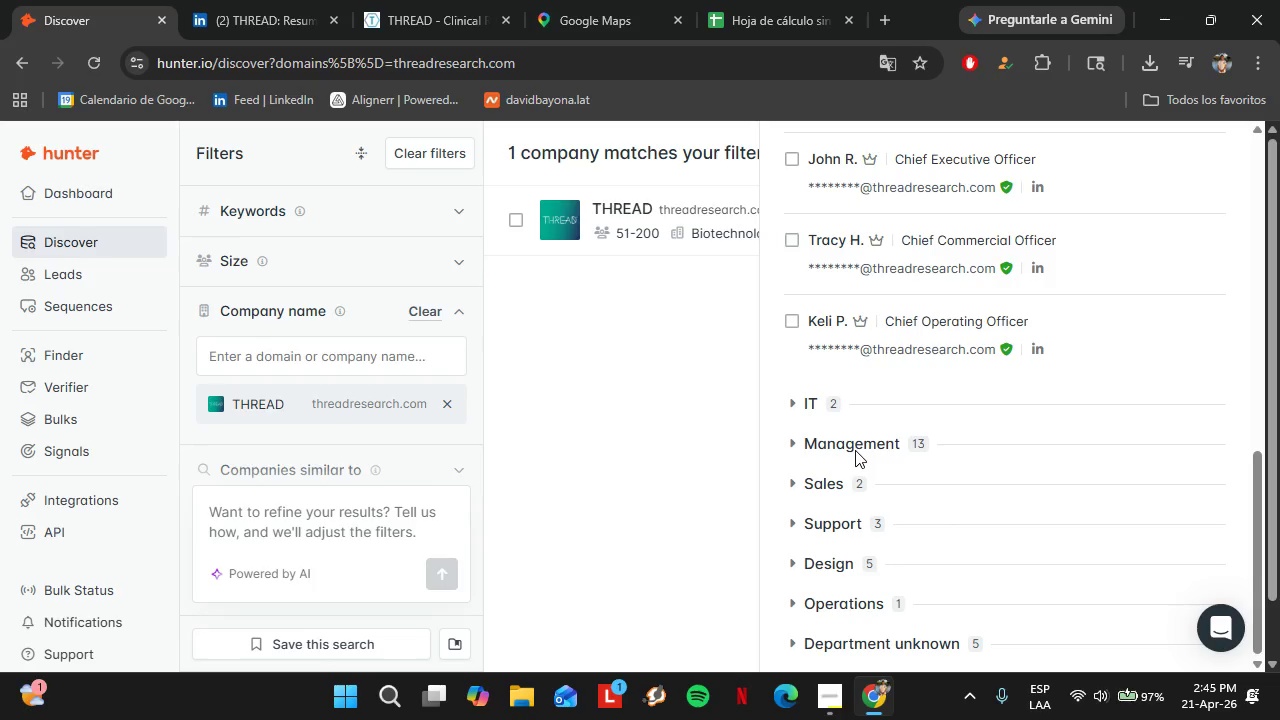 
left_click([864, 437])
 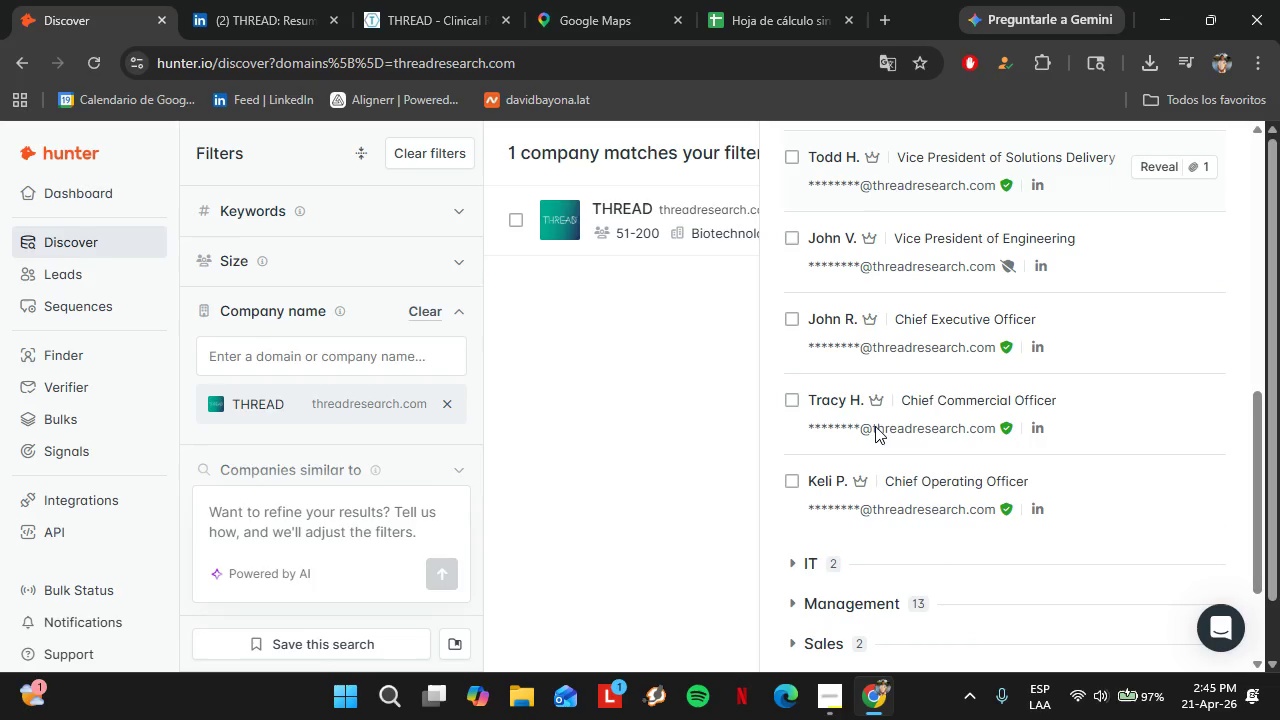 
scroll: coordinate [875, 426], scroll_direction: up, amount: 5.0
 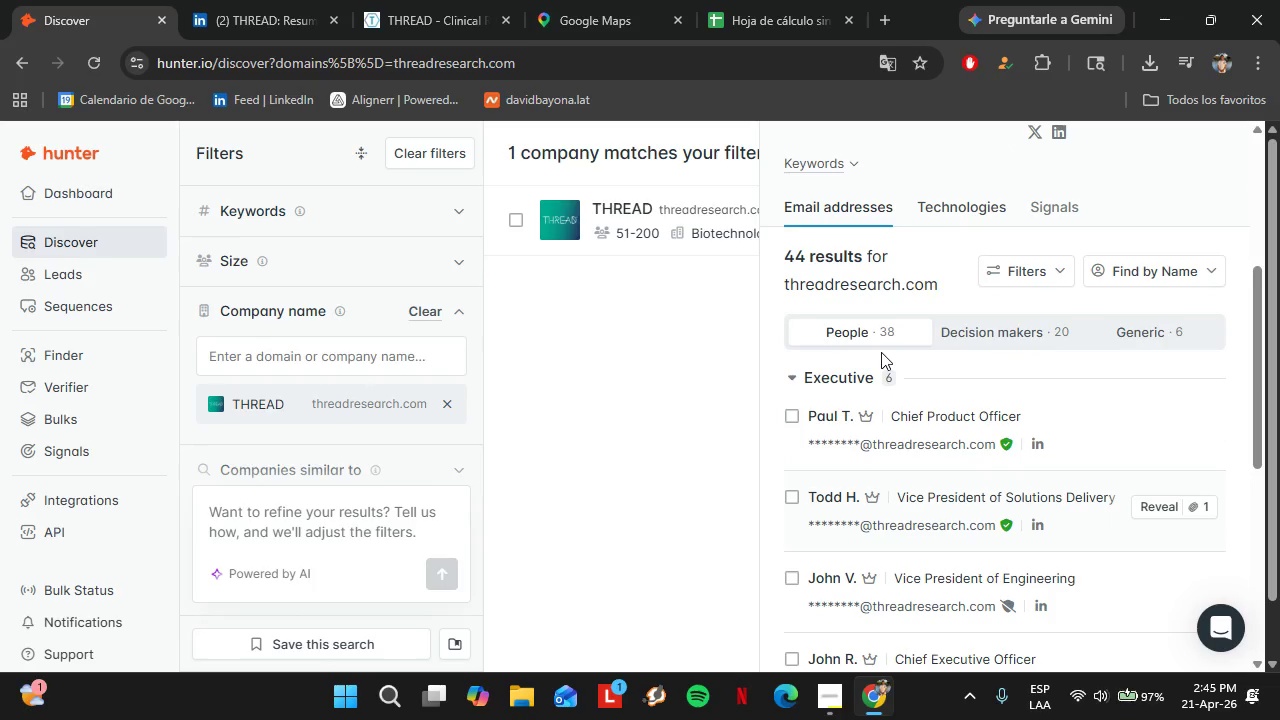 
left_click([877, 343])
 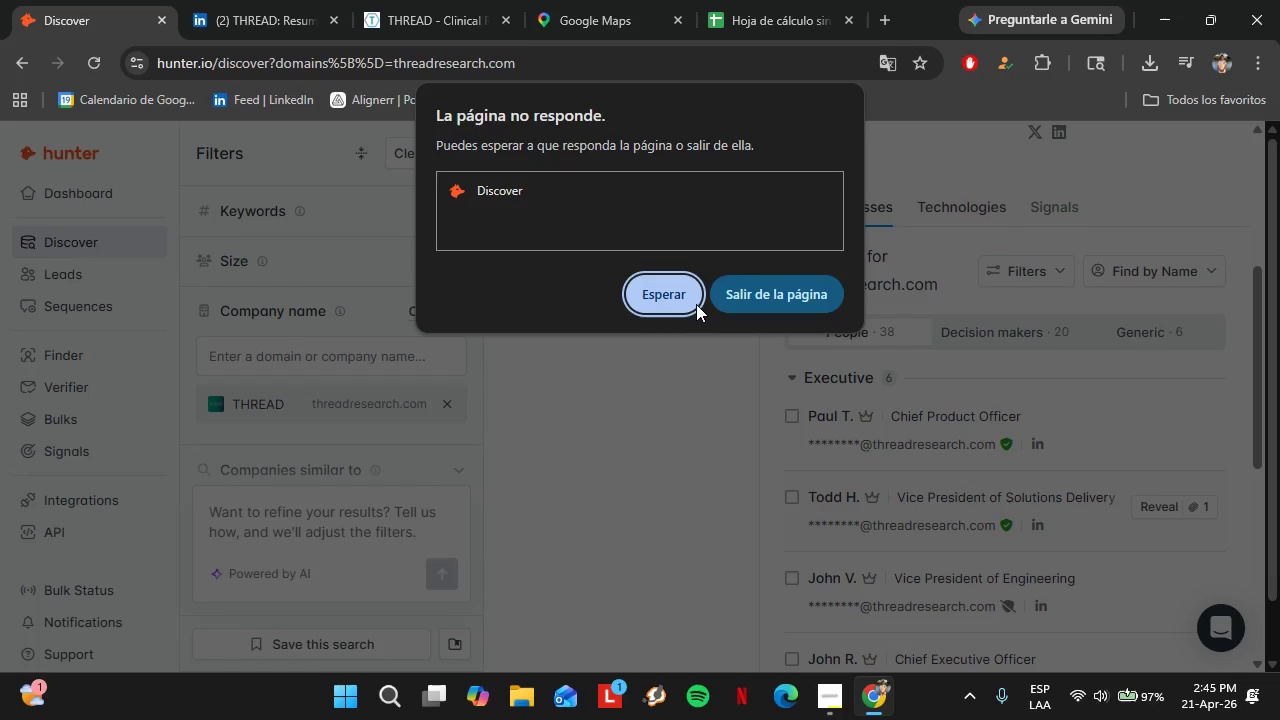 
left_click([683, 302])
 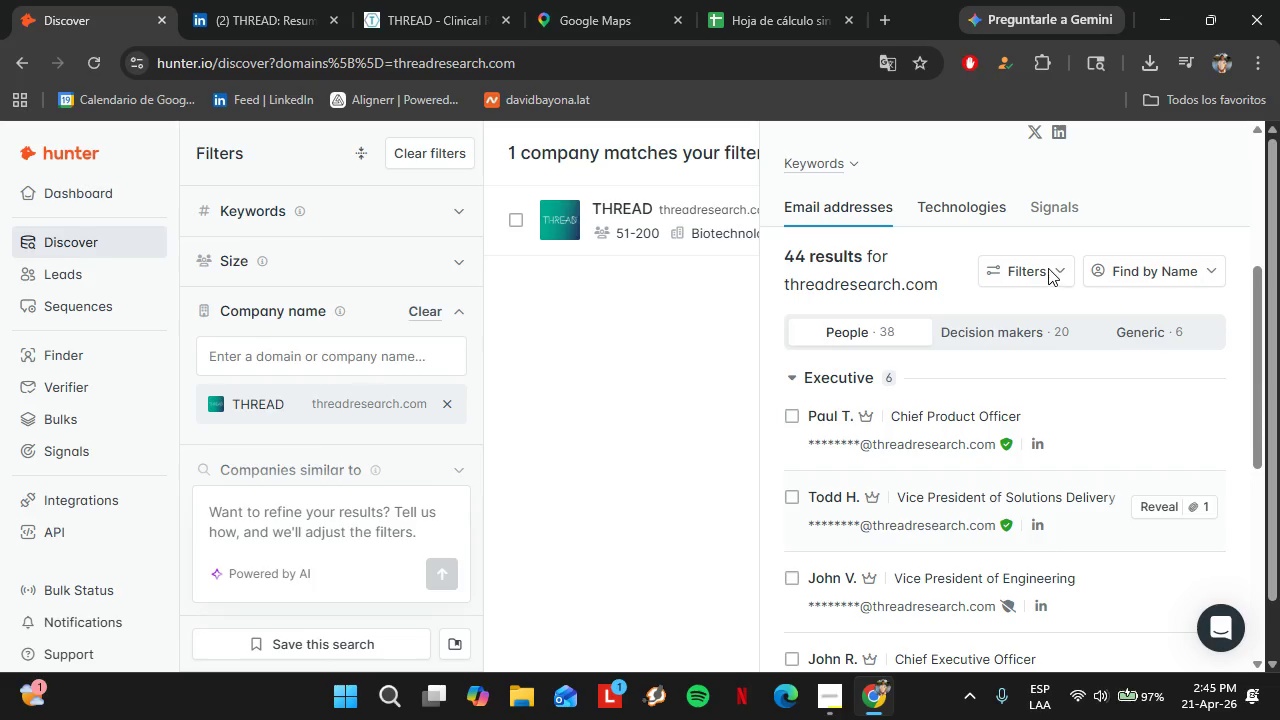 
left_click([1048, 268])
 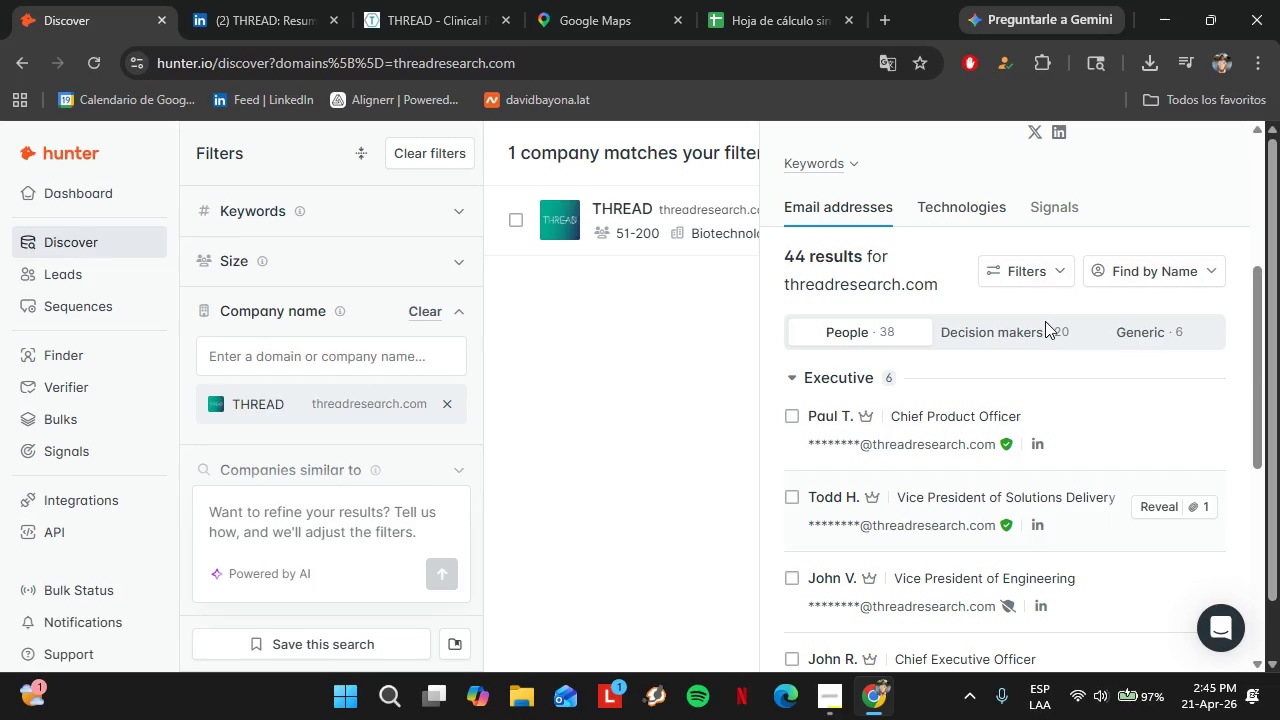 
mouse_move([1040, 325])
 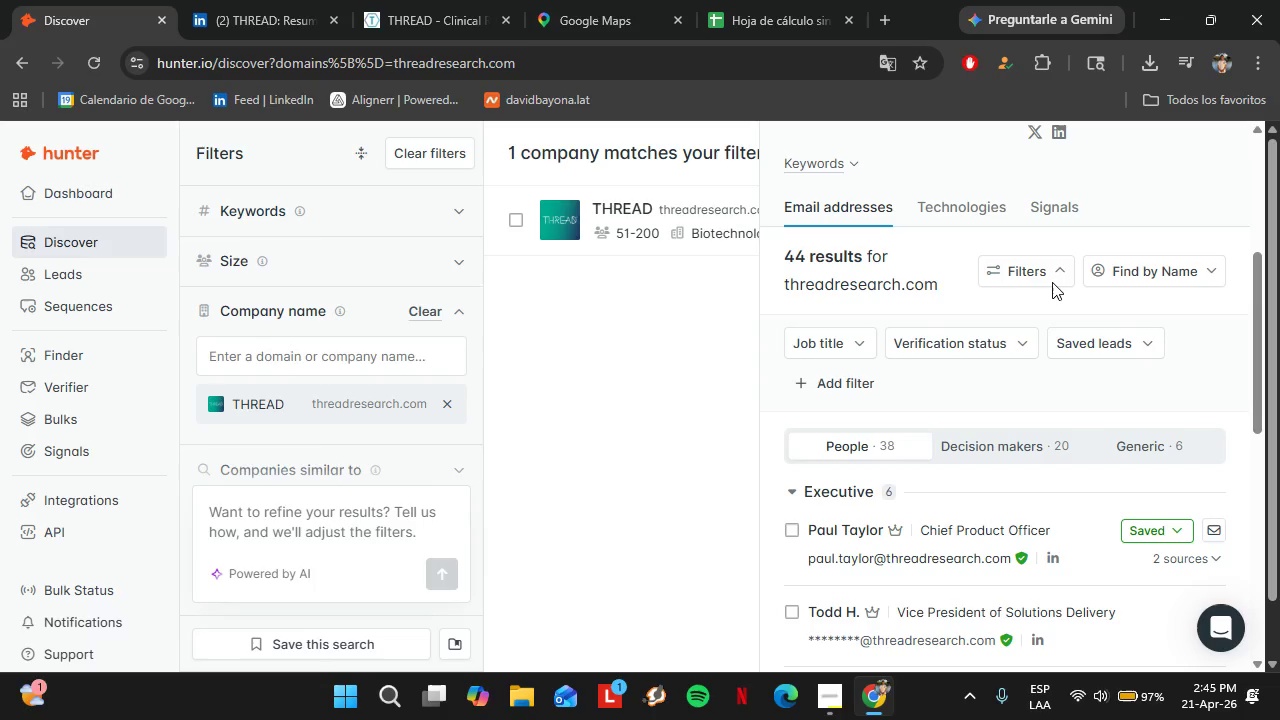 
left_click([849, 487])
 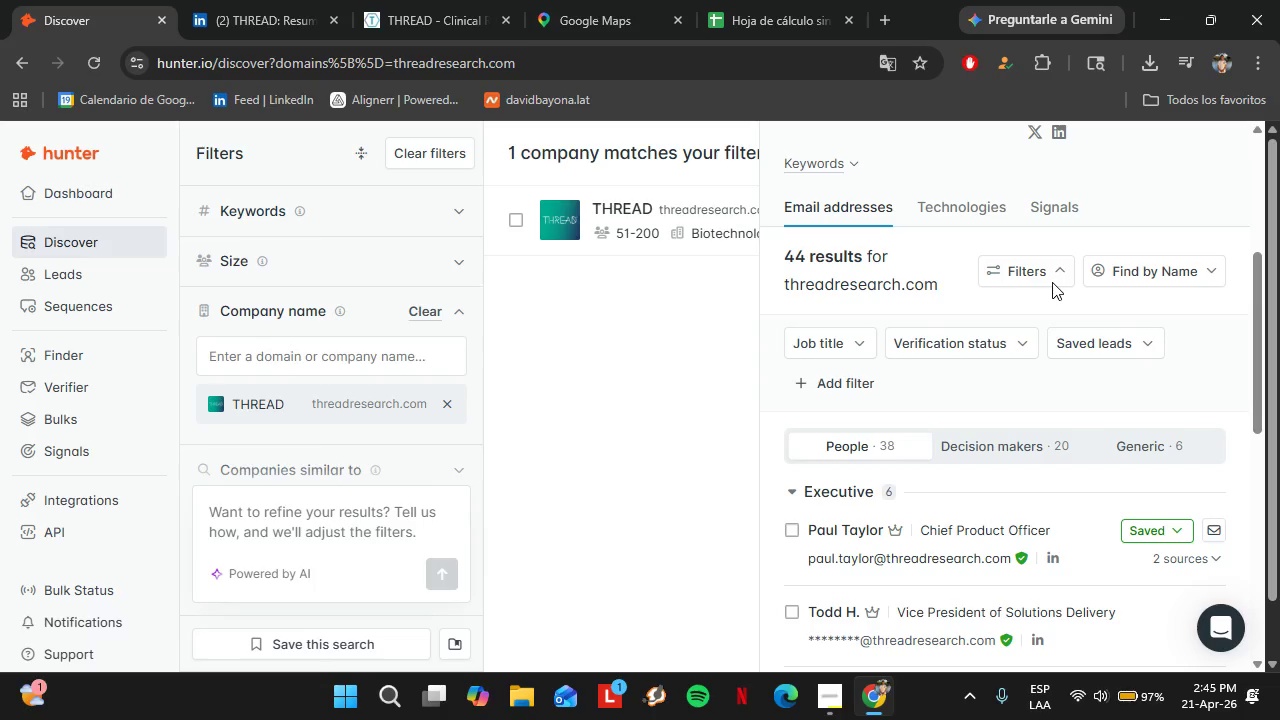 
scroll: coordinate [849, 488], scroll_direction: down, amount: 2.0
 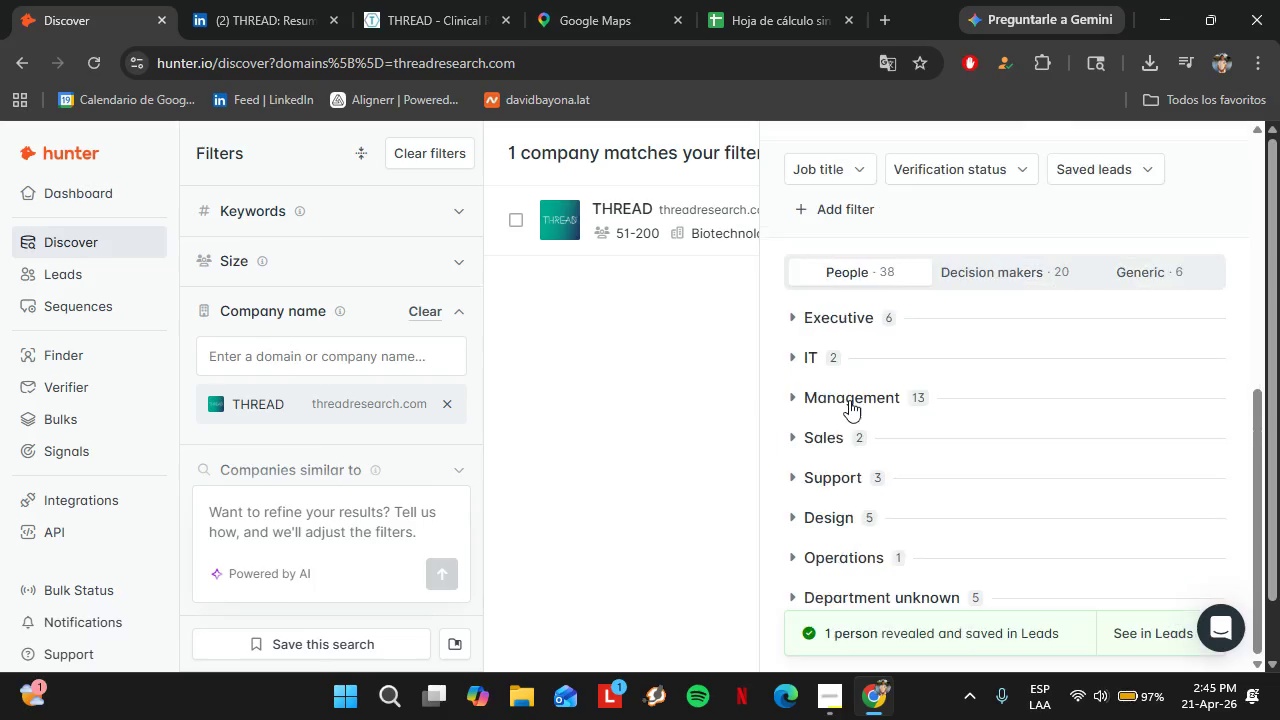 
left_click([849, 400])
 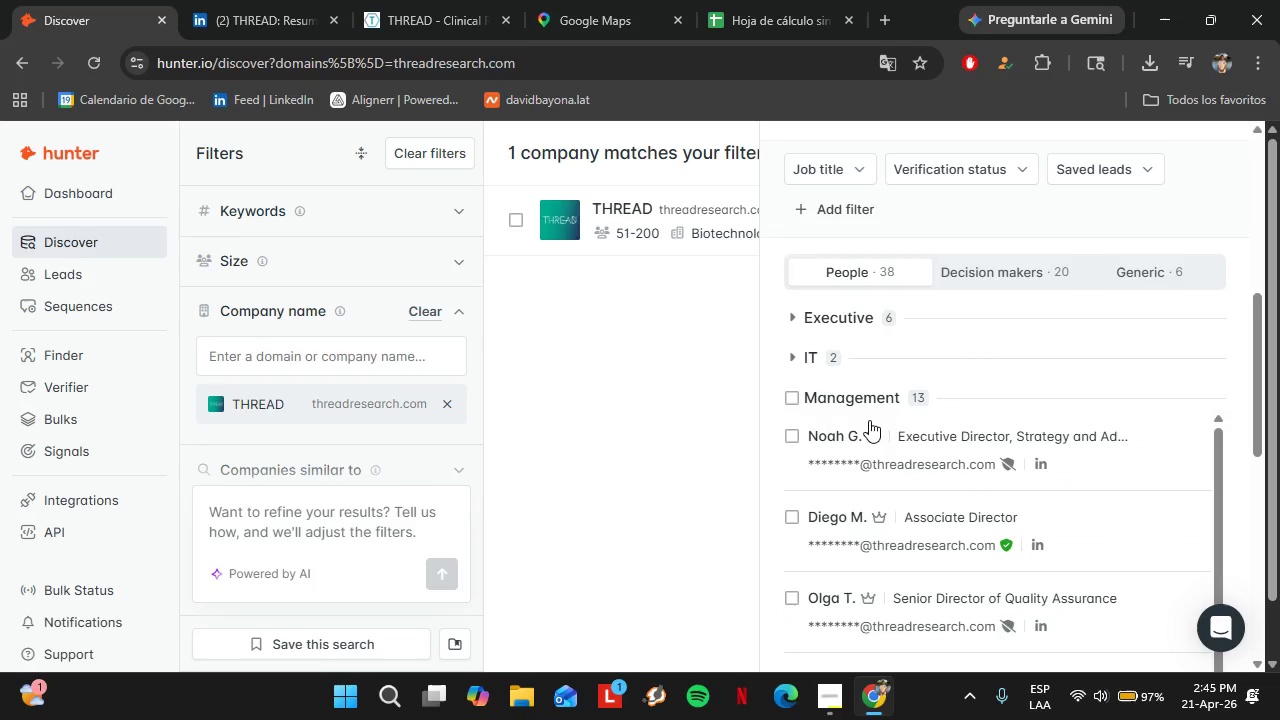 
scroll: coordinate [985, 401], scroll_direction: down, amount: 6.0
 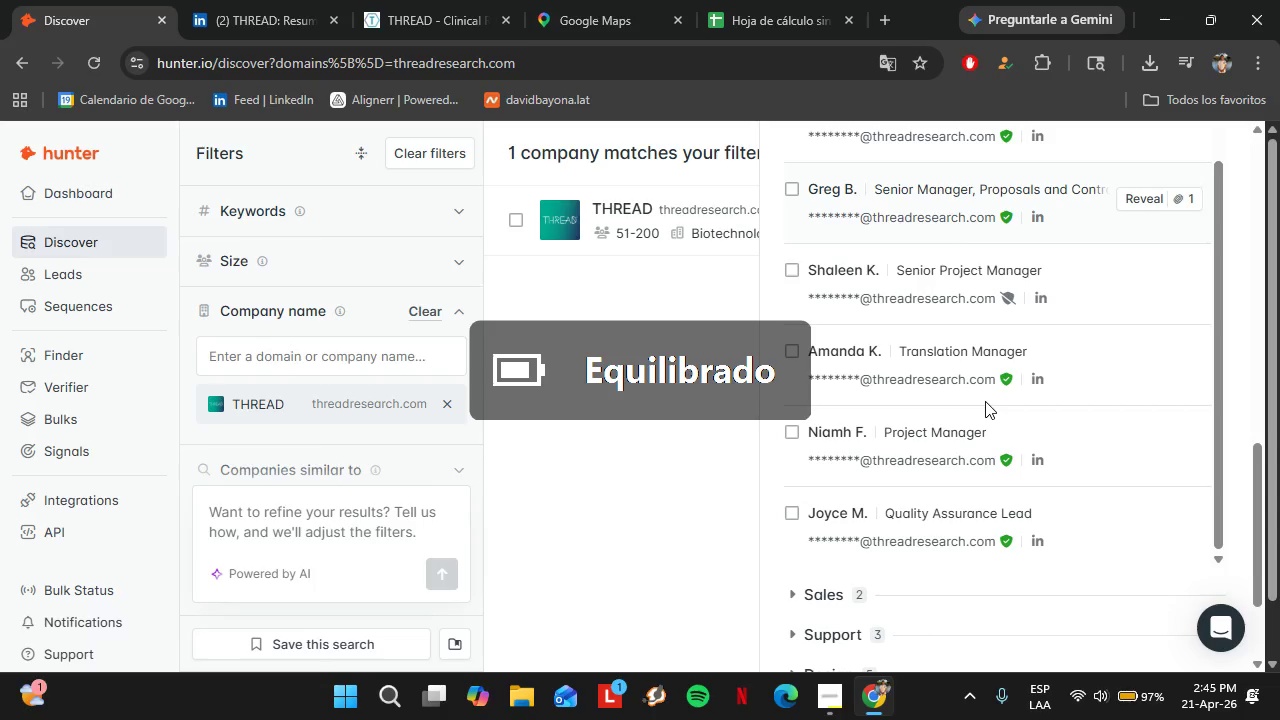 
scroll: coordinate [892, 426], scroll_direction: up, amount: 8.0
 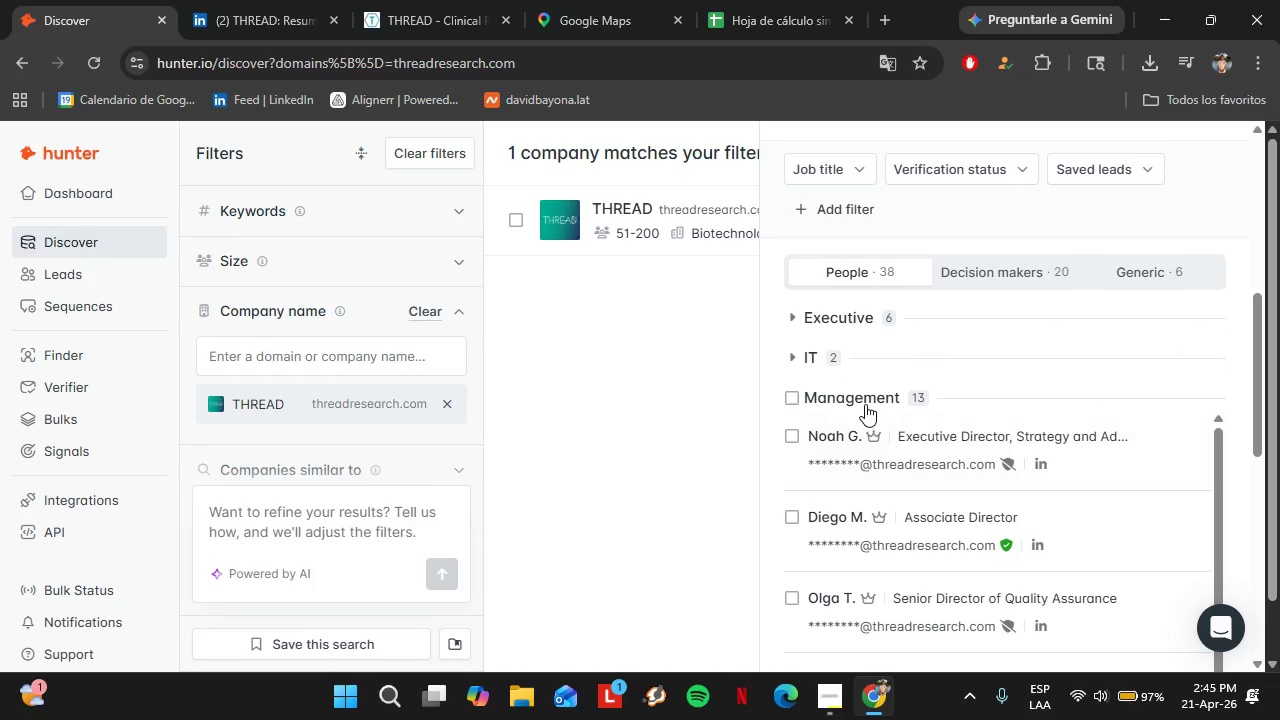 
left_click([865, 404])
 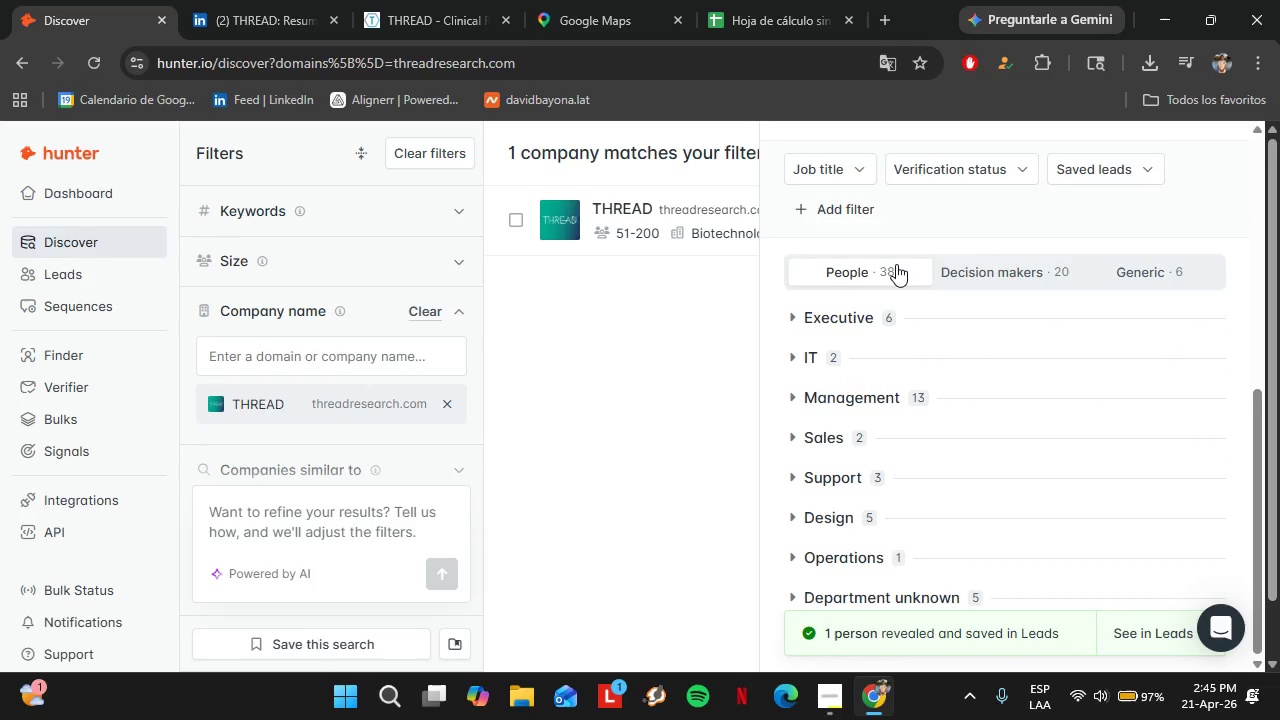 
scroll: coordinate [896, 263], scroll_direction: up, amount: 1.0
 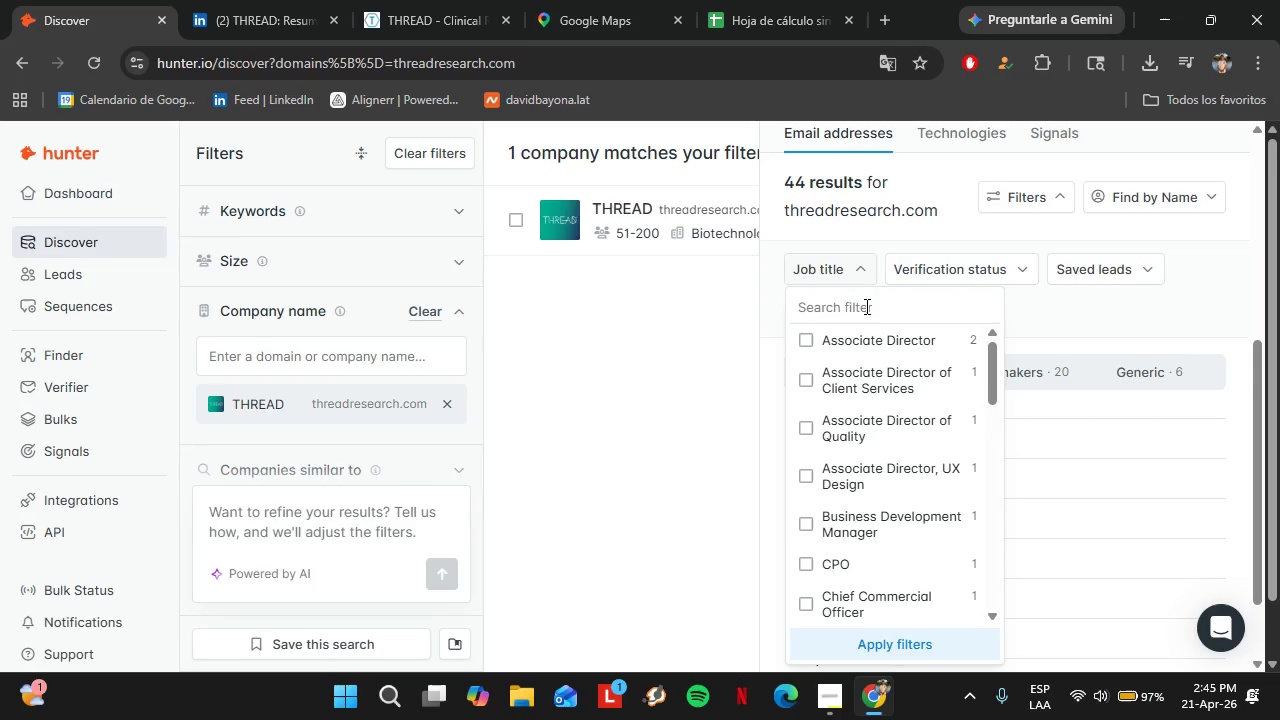 
type(hr)
key(Backspace)
type(un)
key(Backspace)
type(m)
key(Backspace)
key(Backspace)
key(Backspace)
key(Backspace)
key(Backspace)
type(ta)
key(Backspace)
key(Backspace)
key(Backspace)
type(ops)
key(Backspace)
 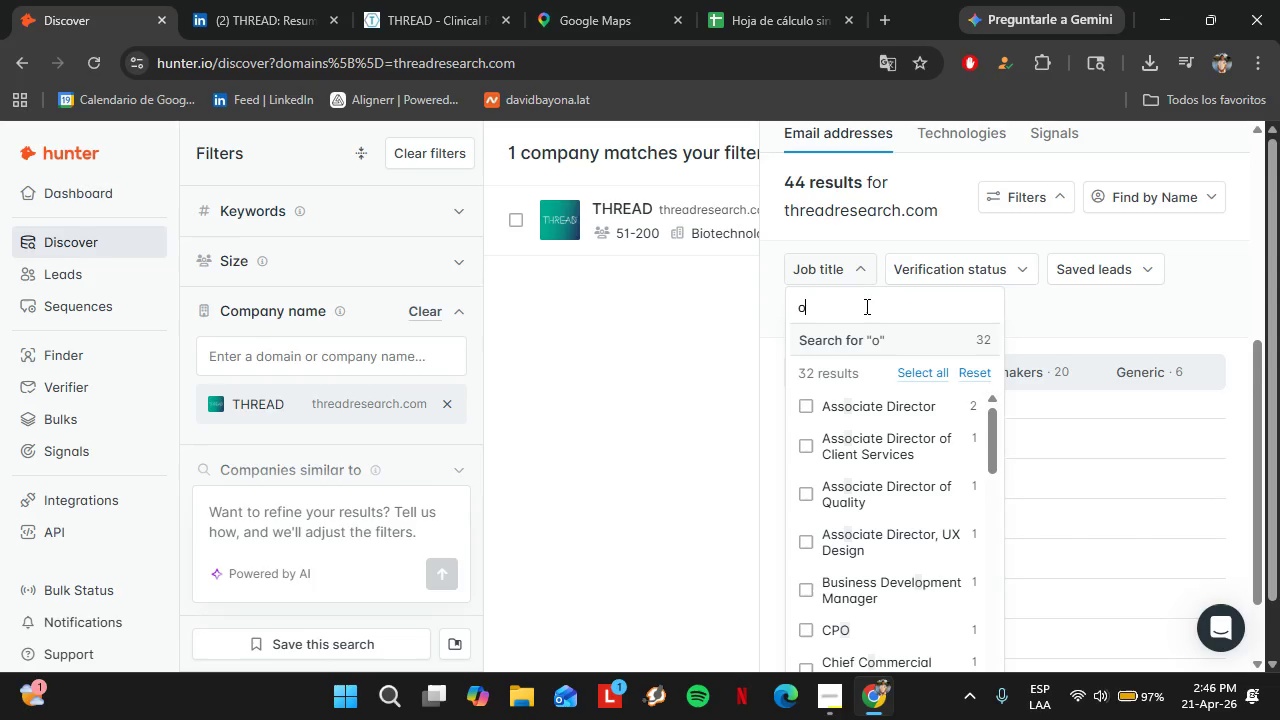 
hold_key(key=Backspace, duration=0.73)
 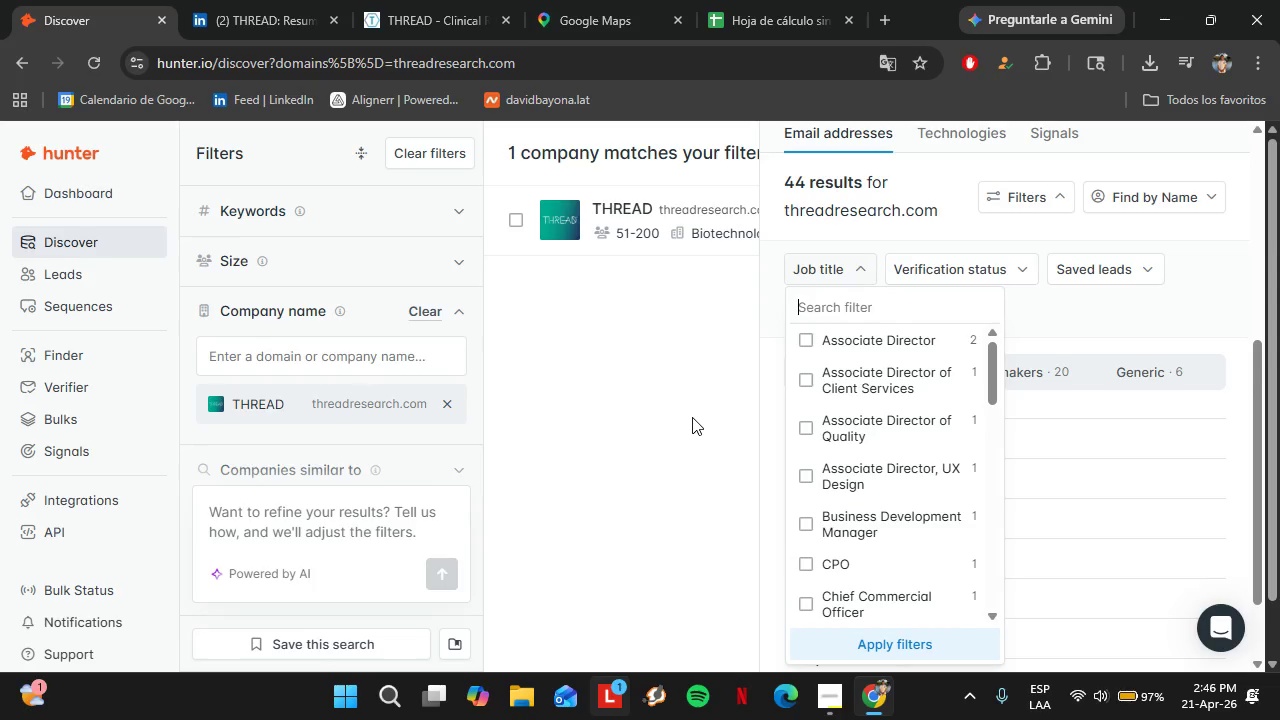 
scroll: coordinate [1041, 336], scroll_direction: up, amount: 6.0
 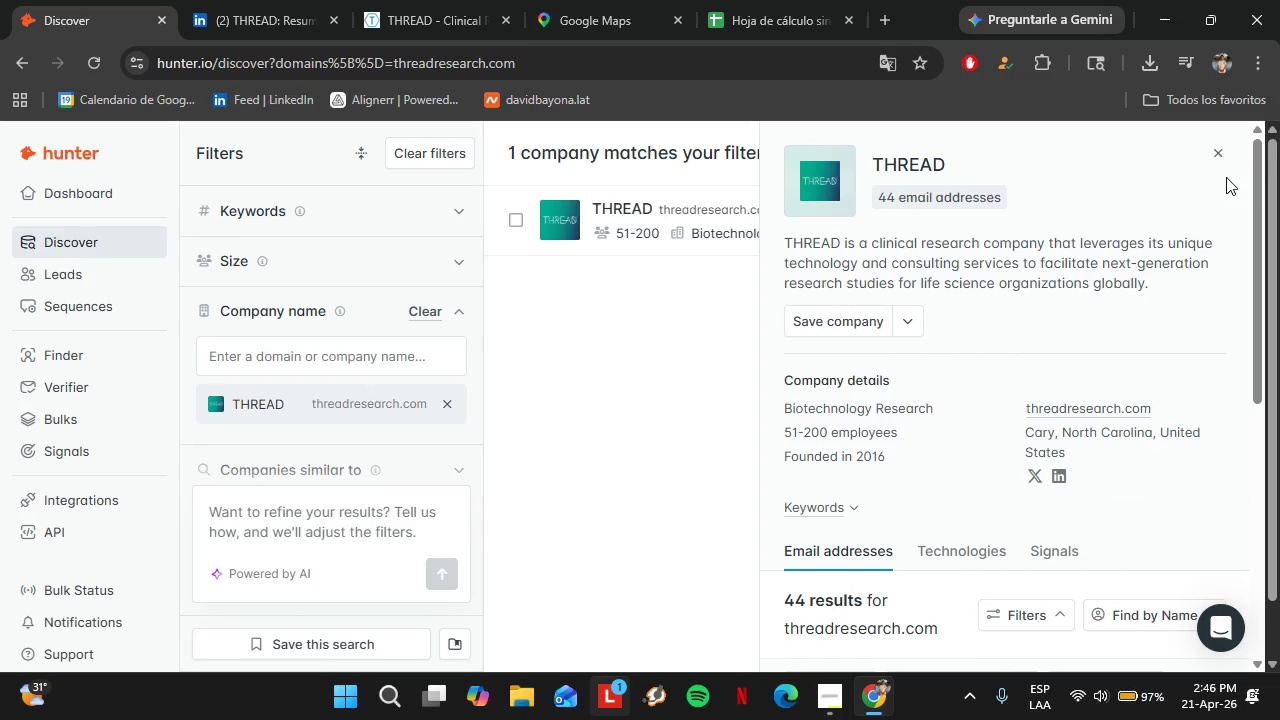 
left_click([1215, 154])
 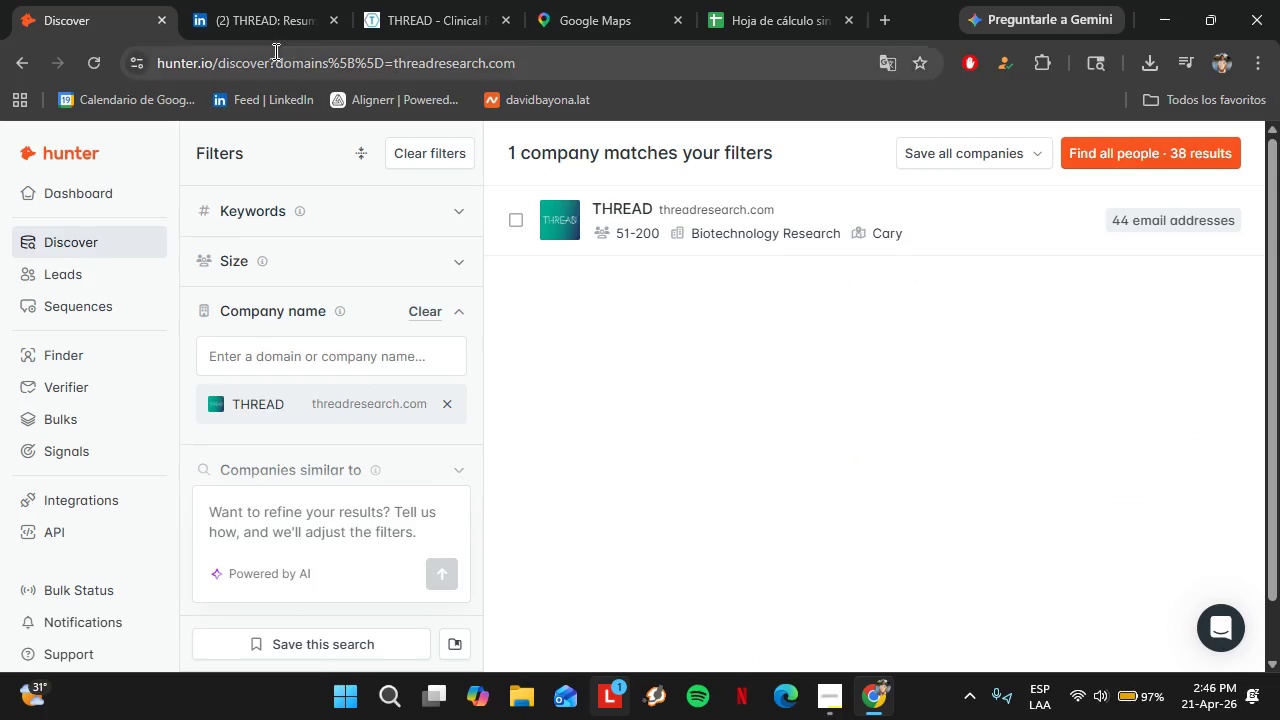 
left_click([268, 0])
 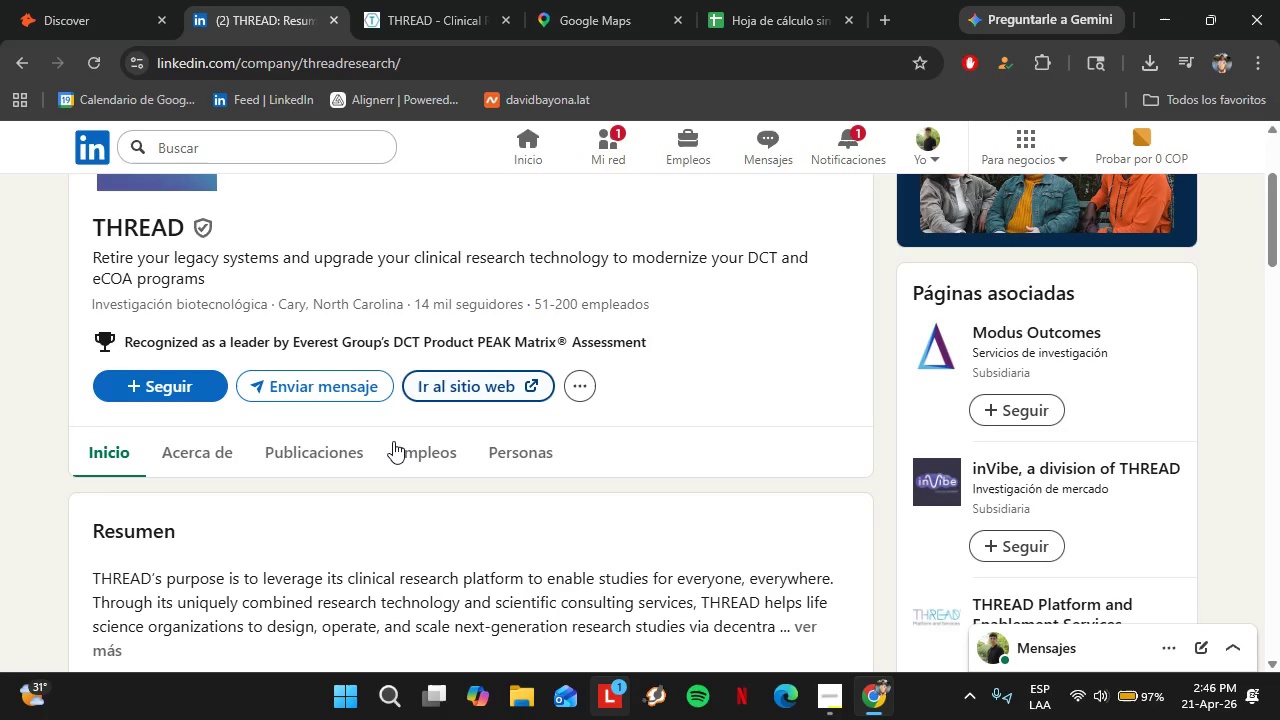 
left_click([16, 65])
 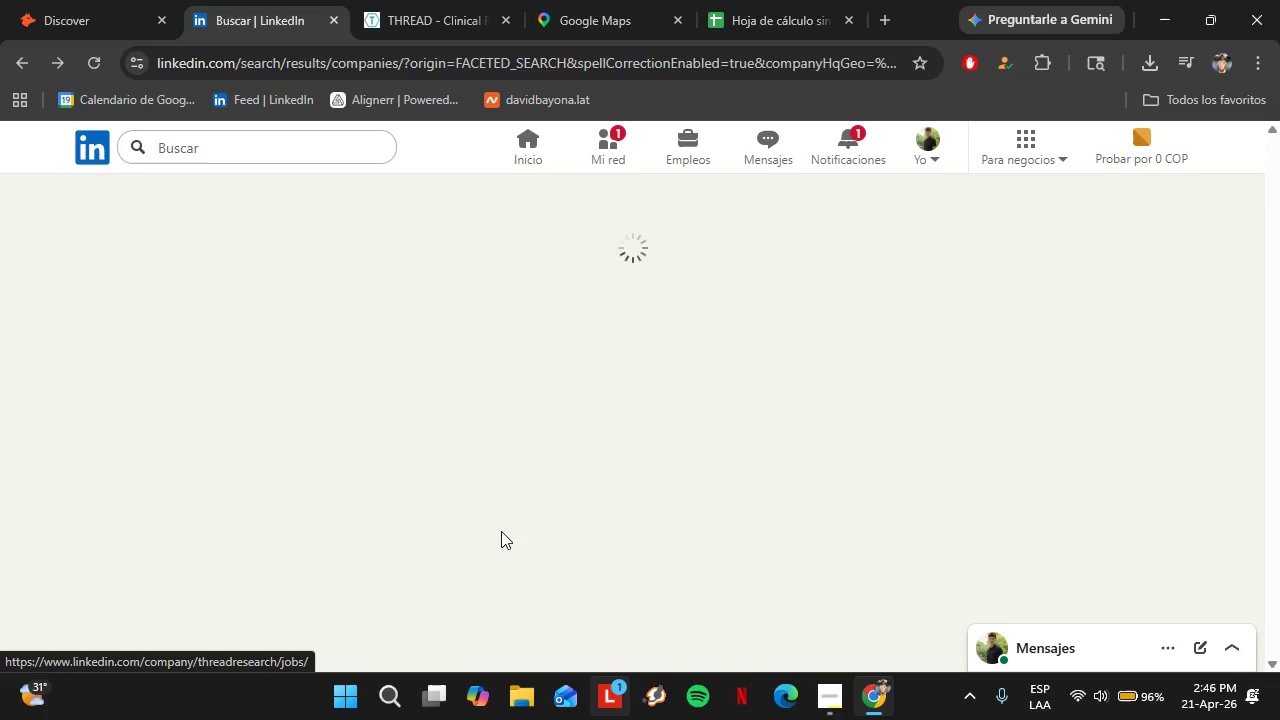 
wait(14.14)
 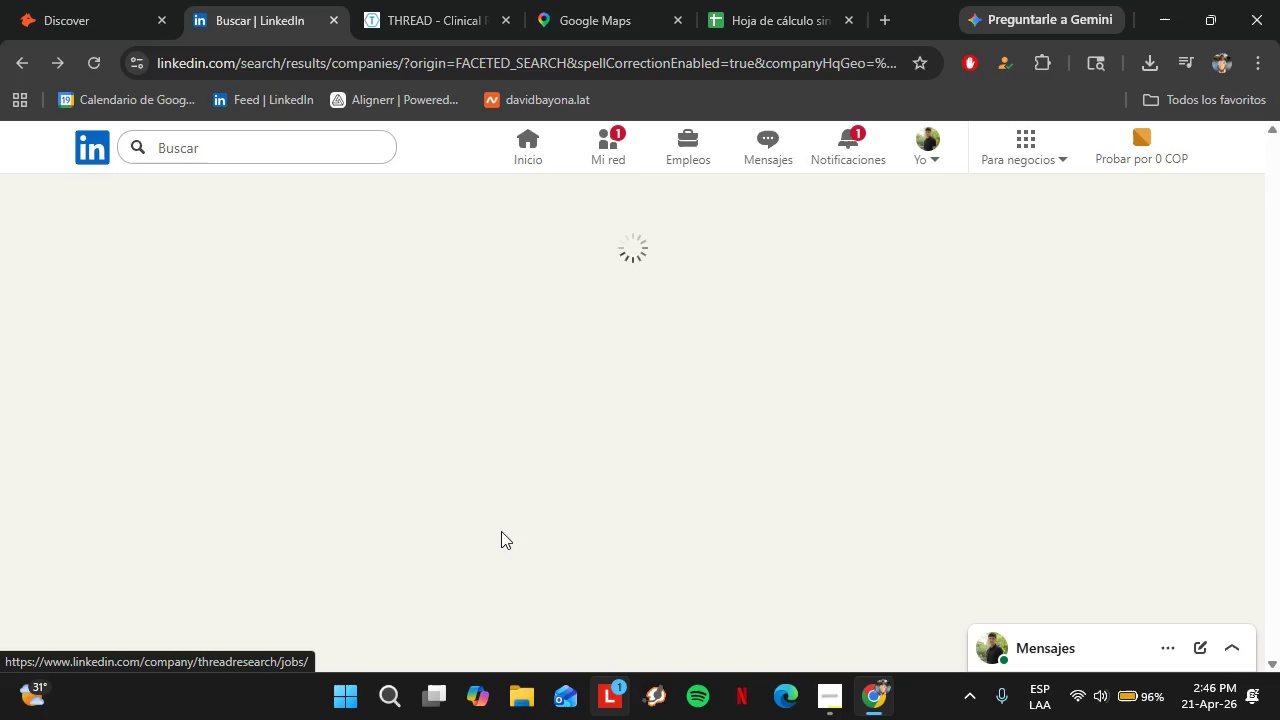 
scroll: coordinate [332, 497], scroll_direction: down, amount: 4.0
 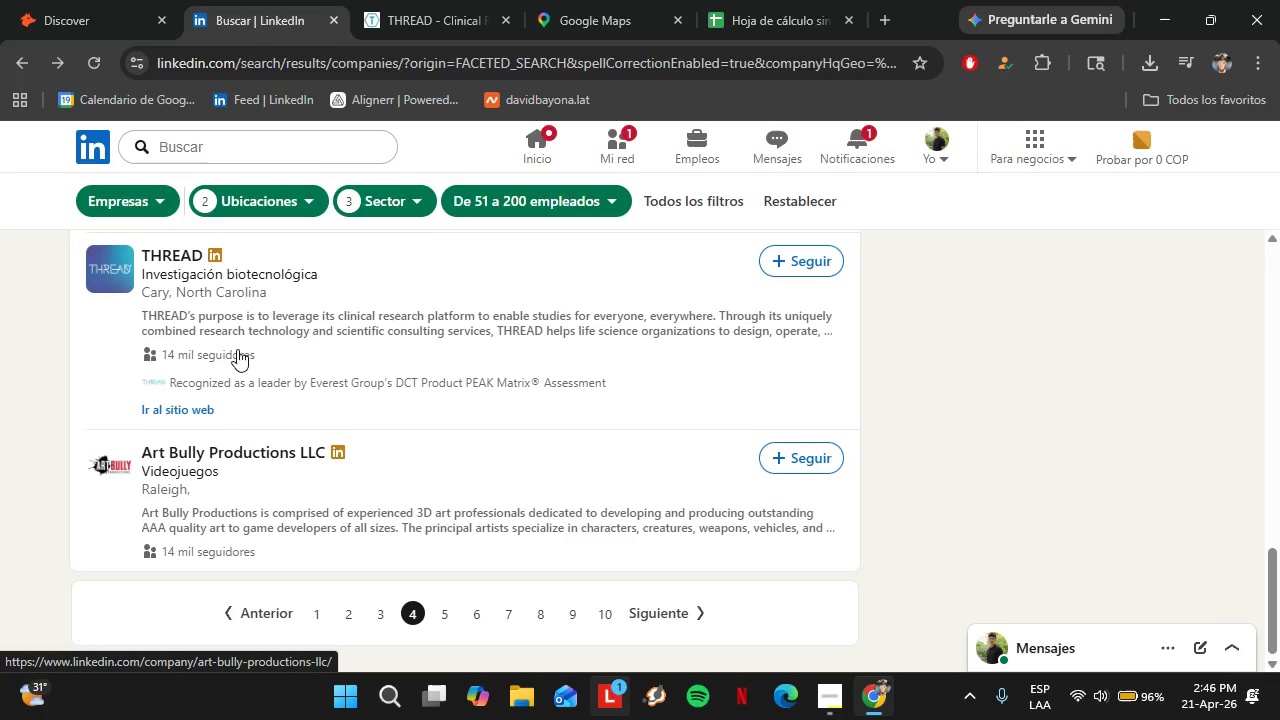 
left_click([90, 0])
 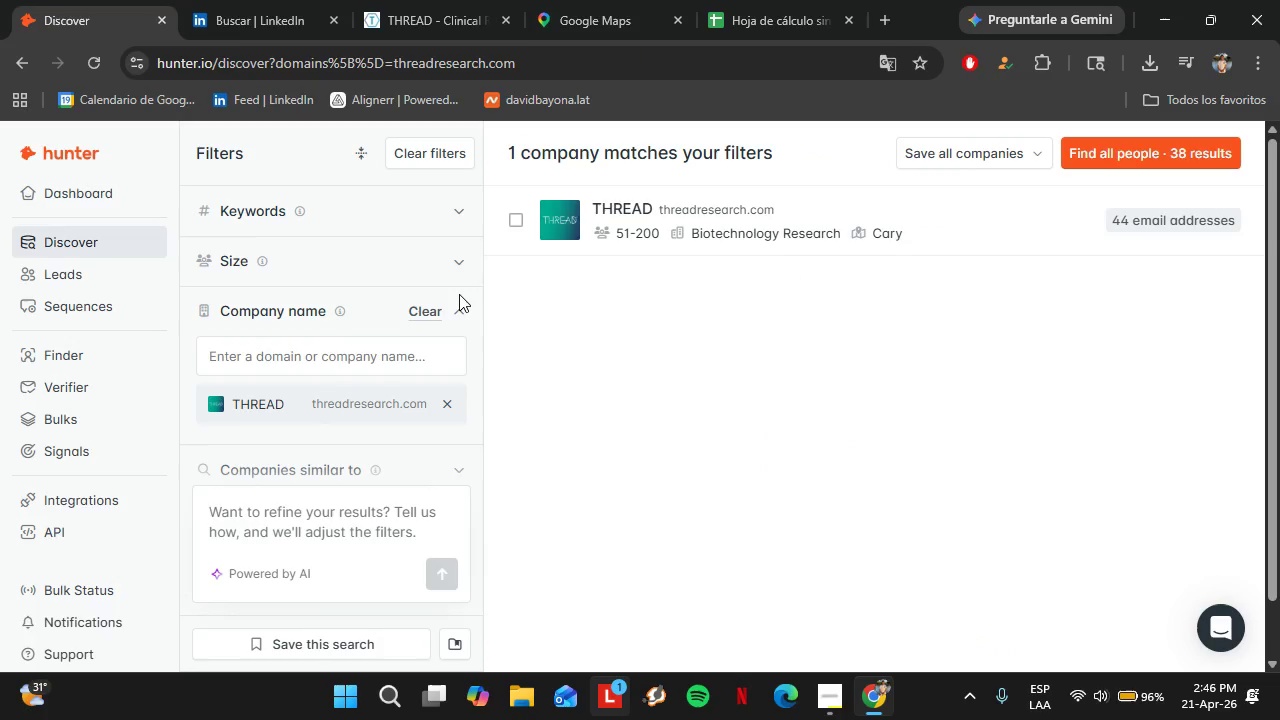 
left_click([332, 366])
 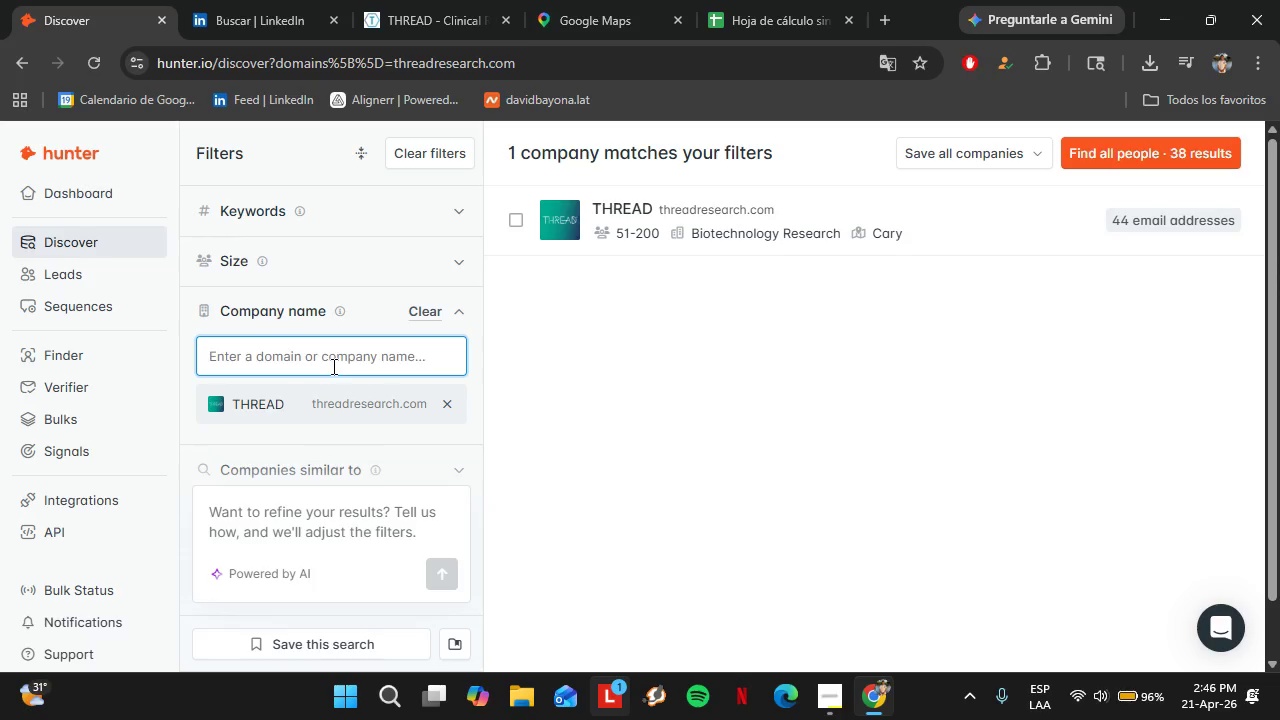 
type(art buly production)
 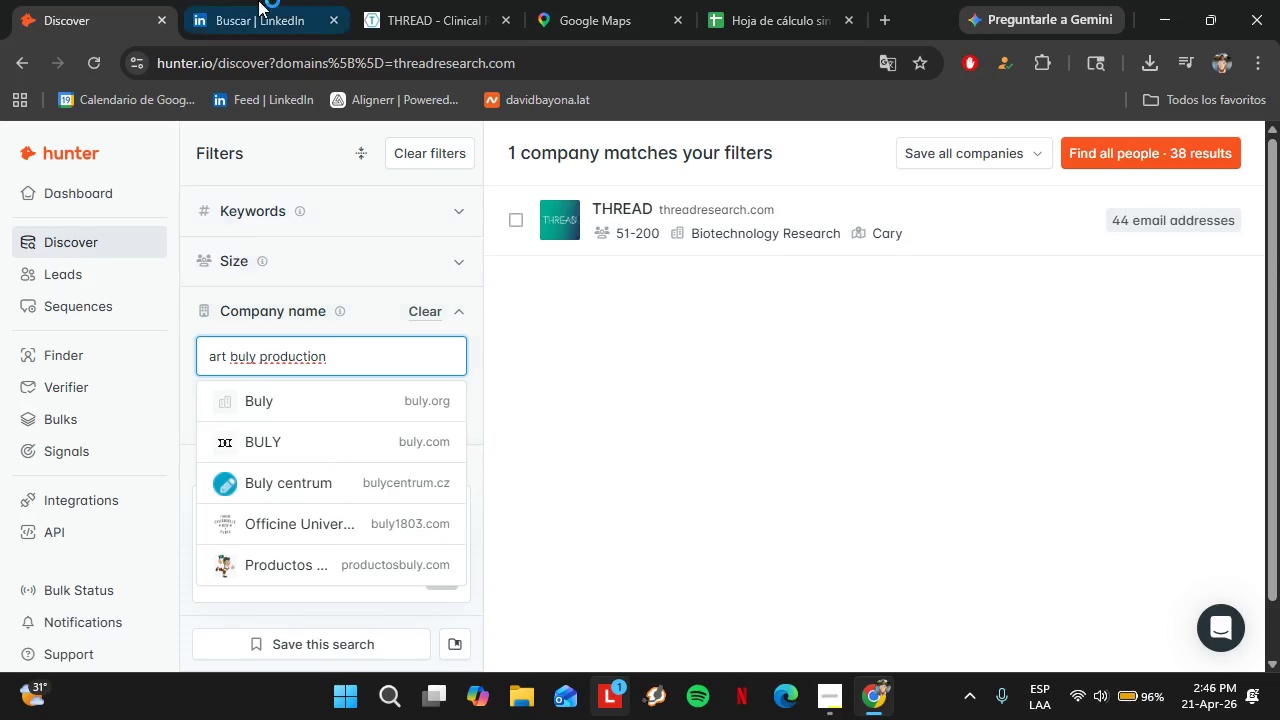 
left_click([215, 0])
 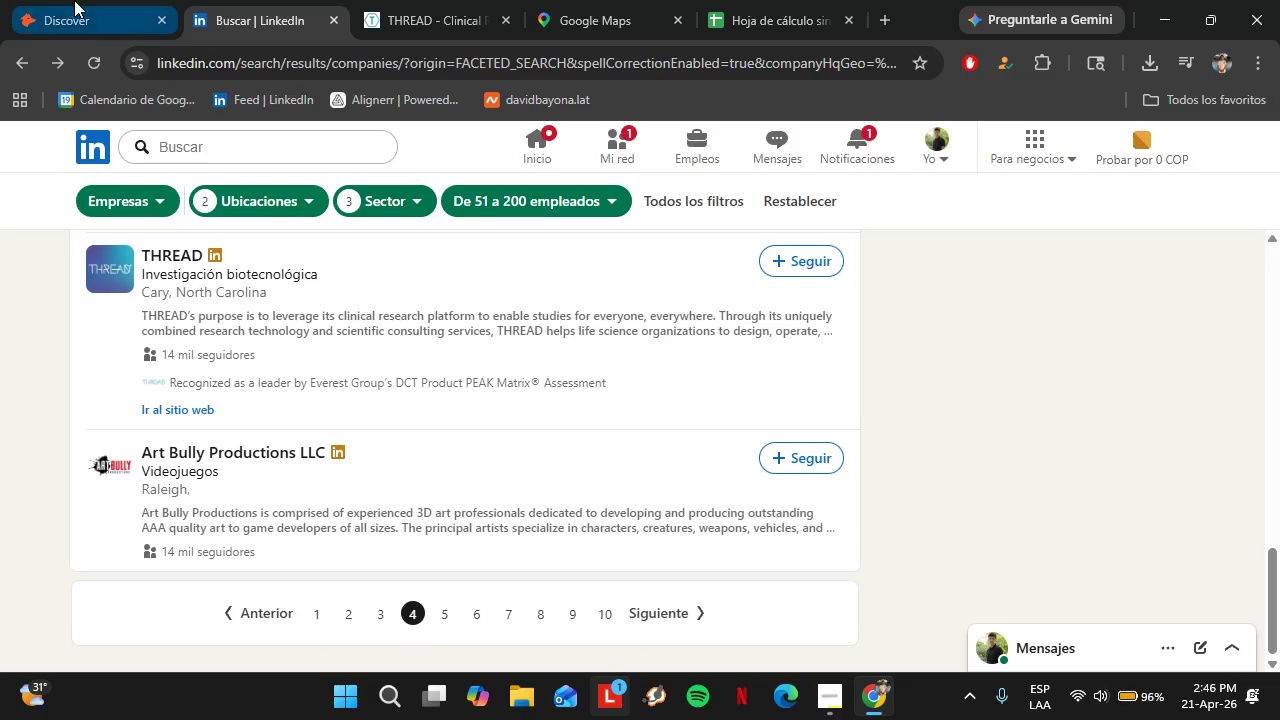 
left_click([76, 0])
 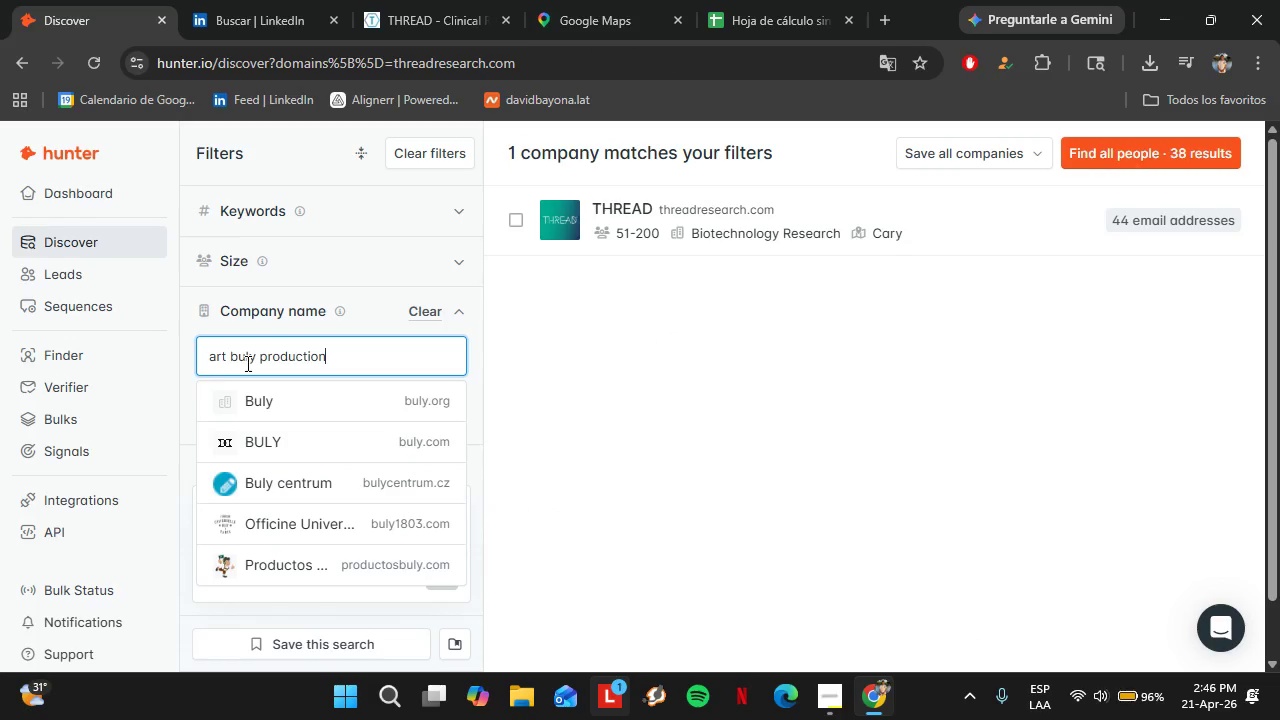 
left_click([246, 363])
 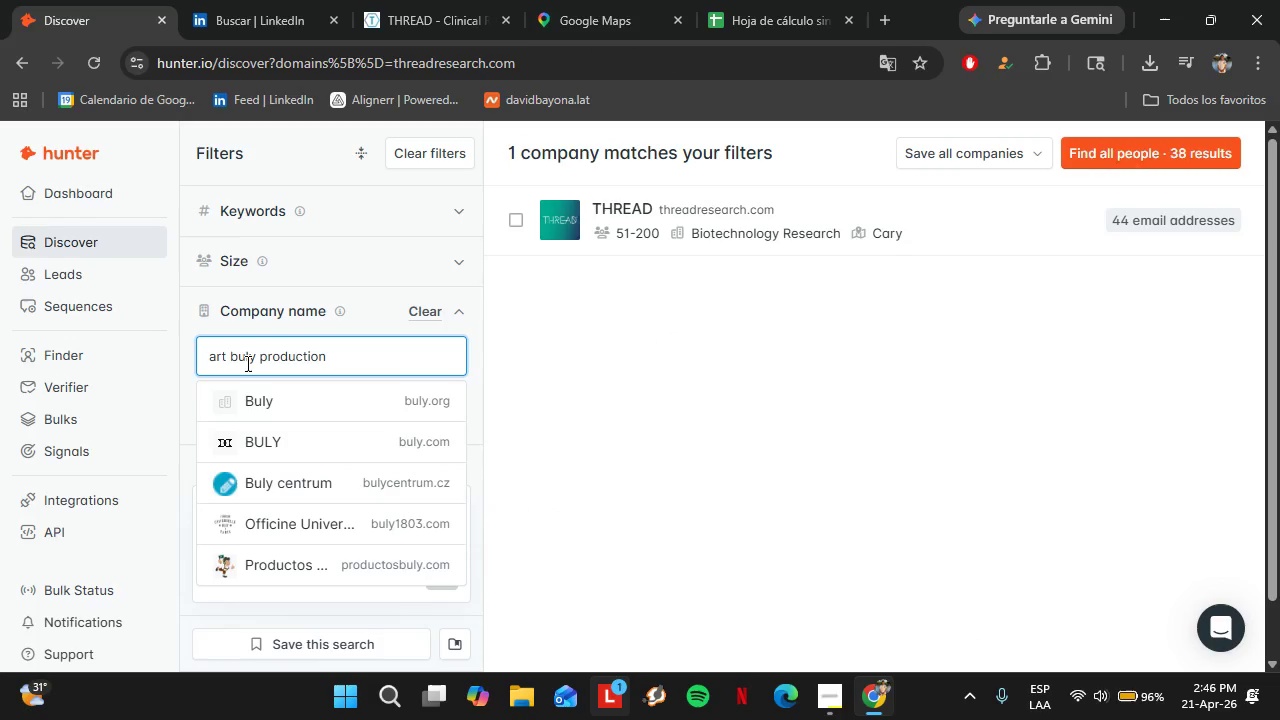 
key(L)
 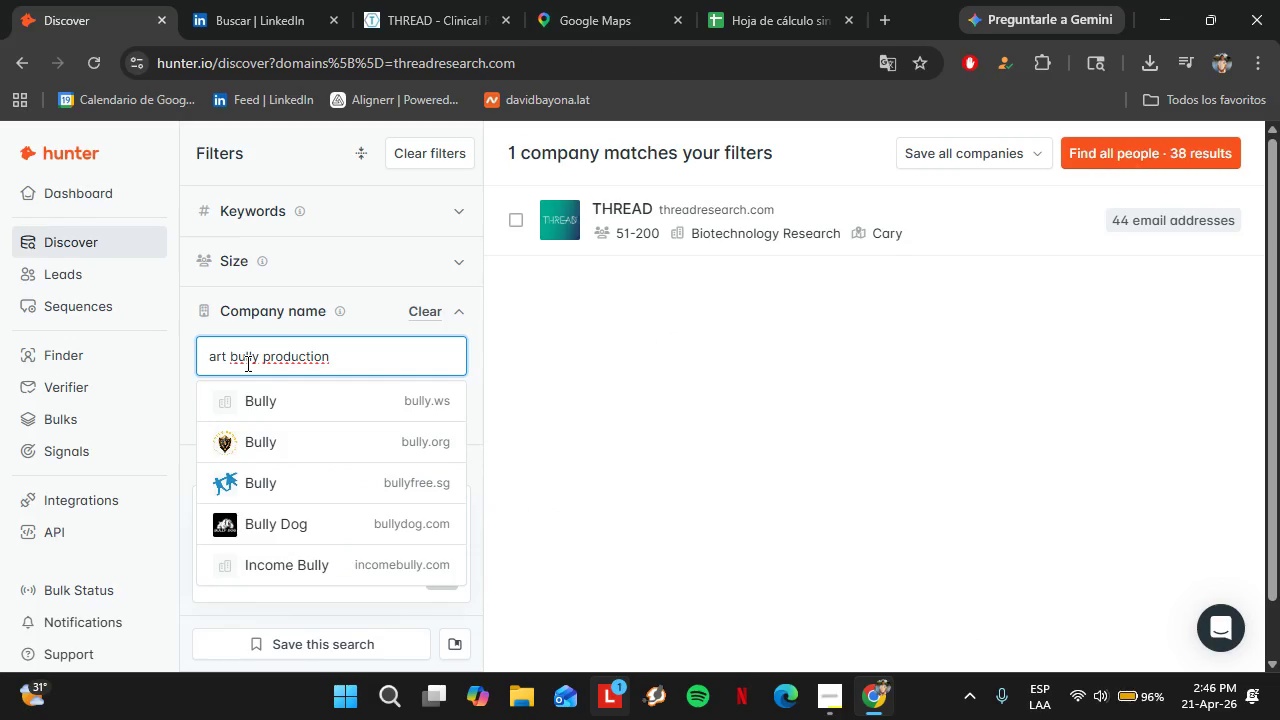 
key(ArrowRight)
 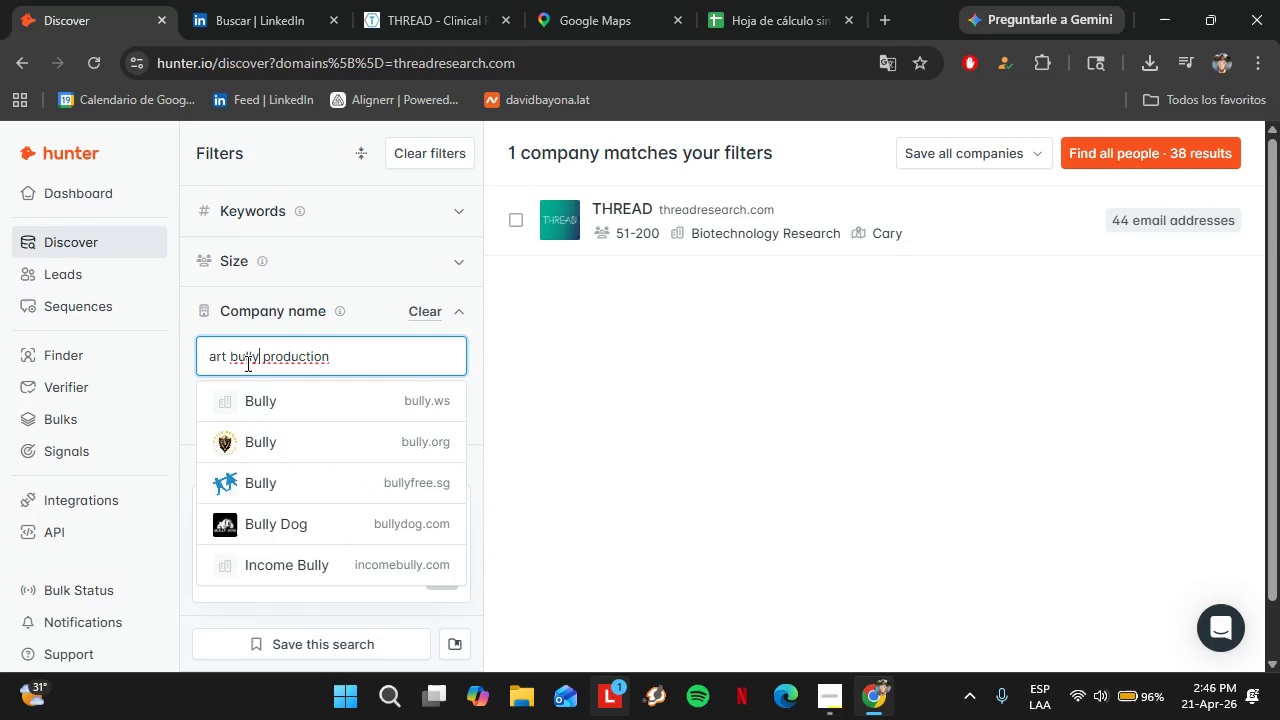 
key(ArrowRight)
 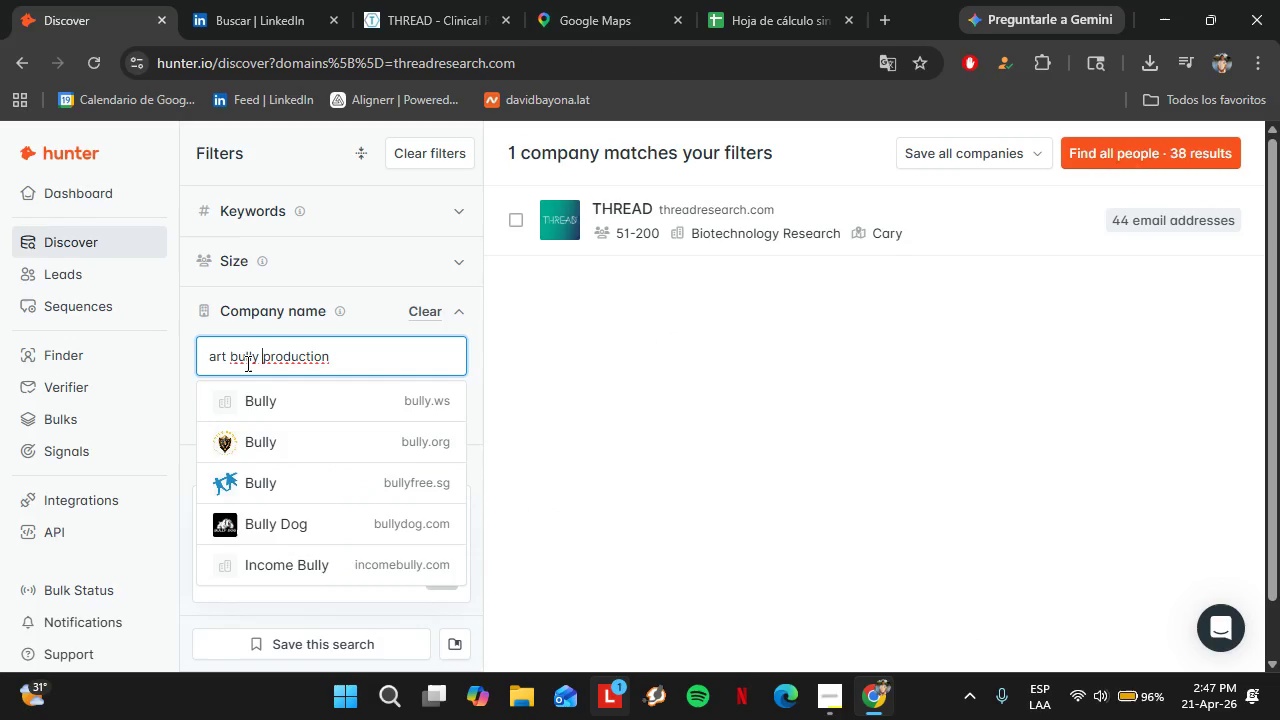 
hold_key(key=ArrowRight, duration=0.94)
 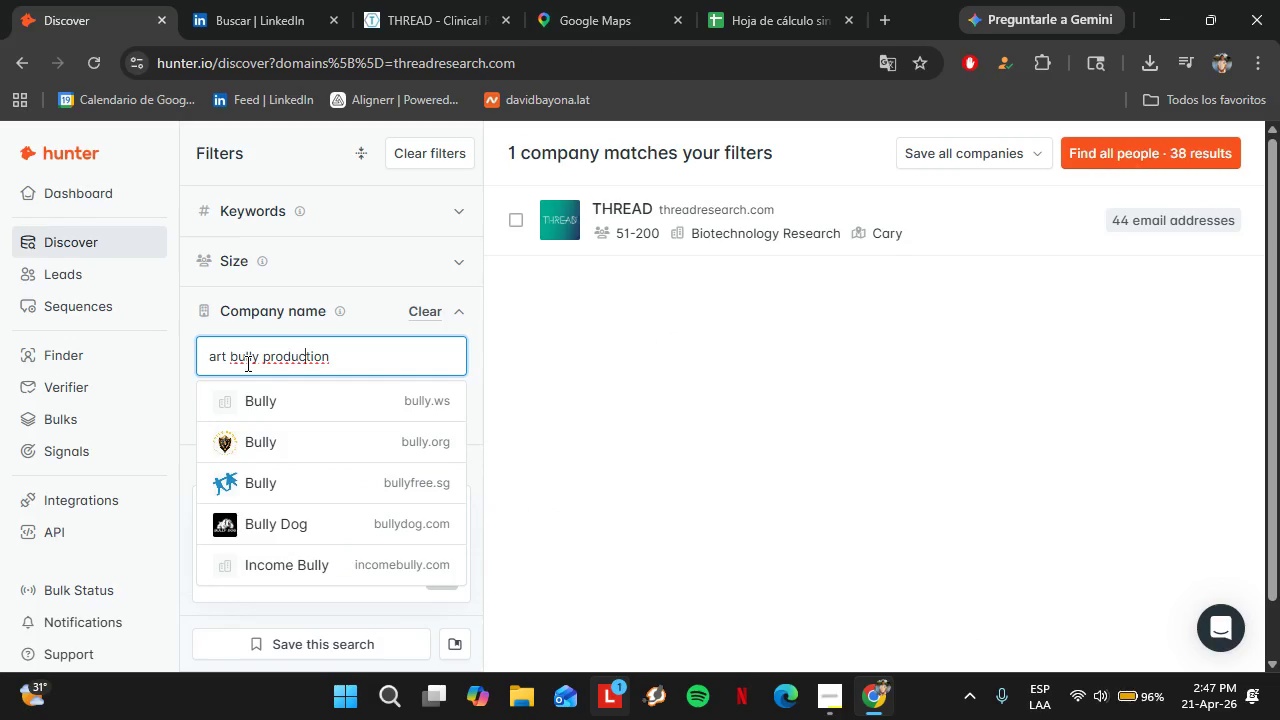 
key(ArrowRight)
 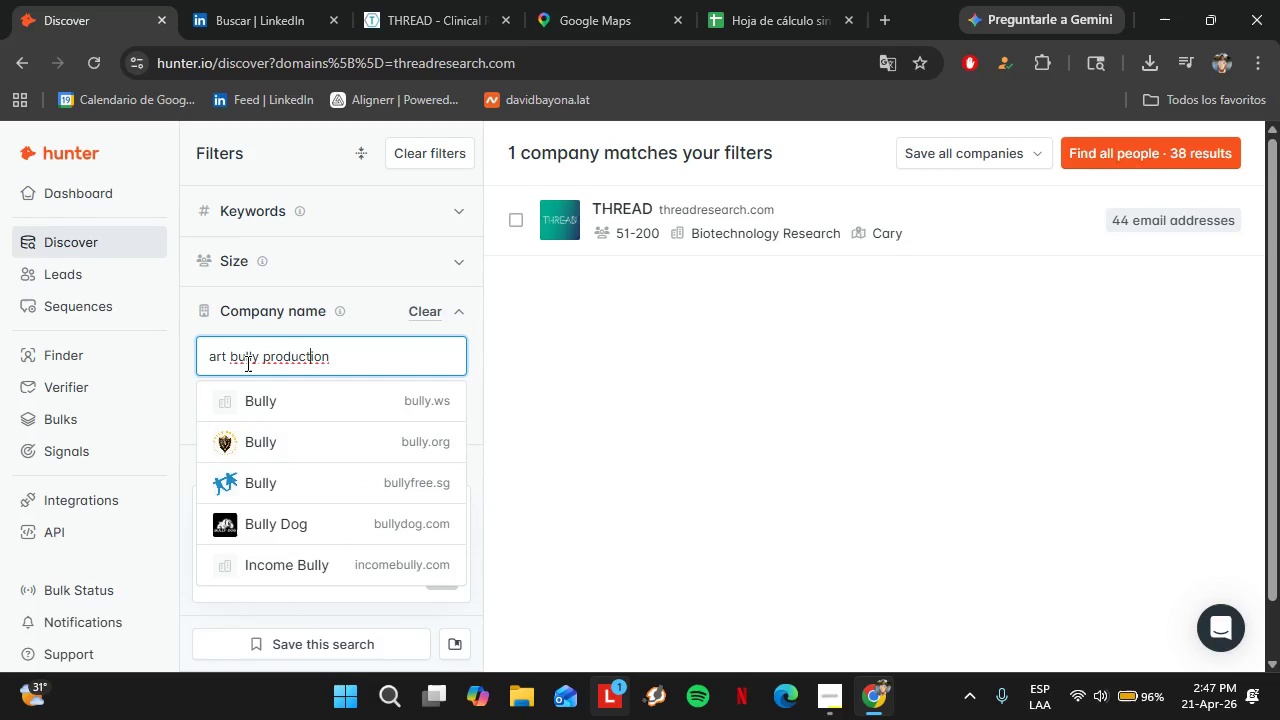 
key(ArrowRight)
 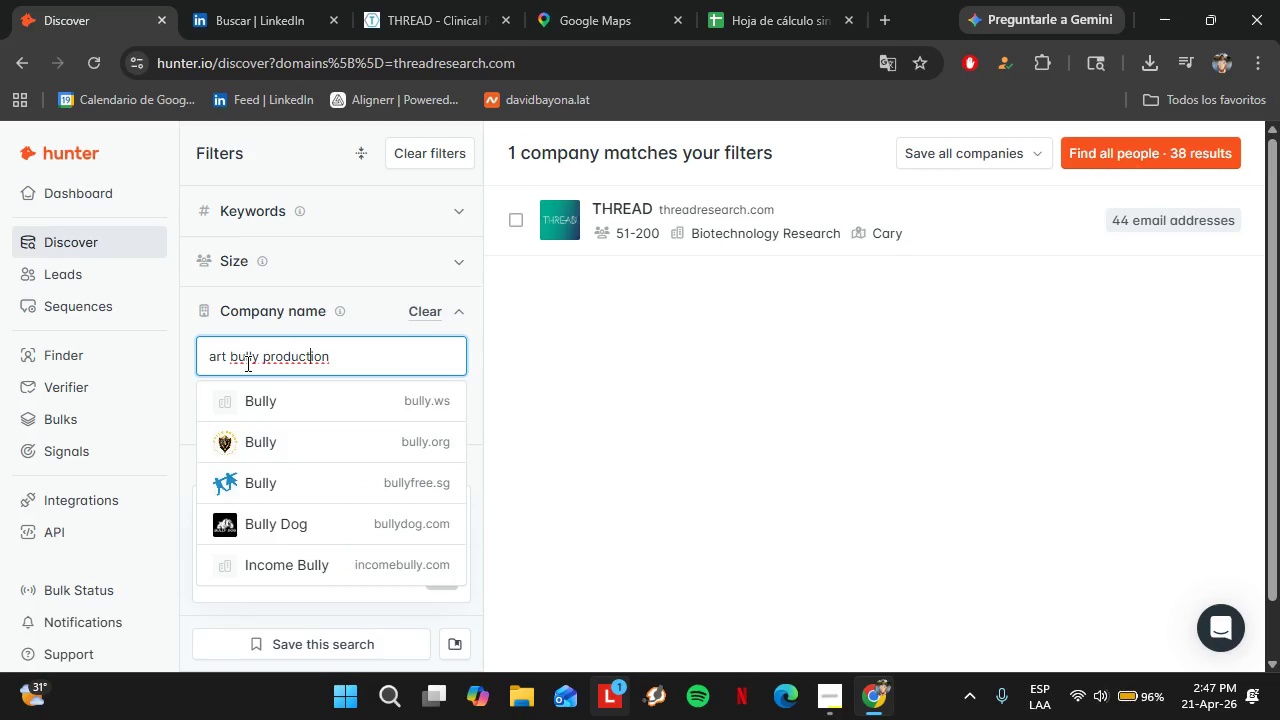 
key(ArrowRight)
 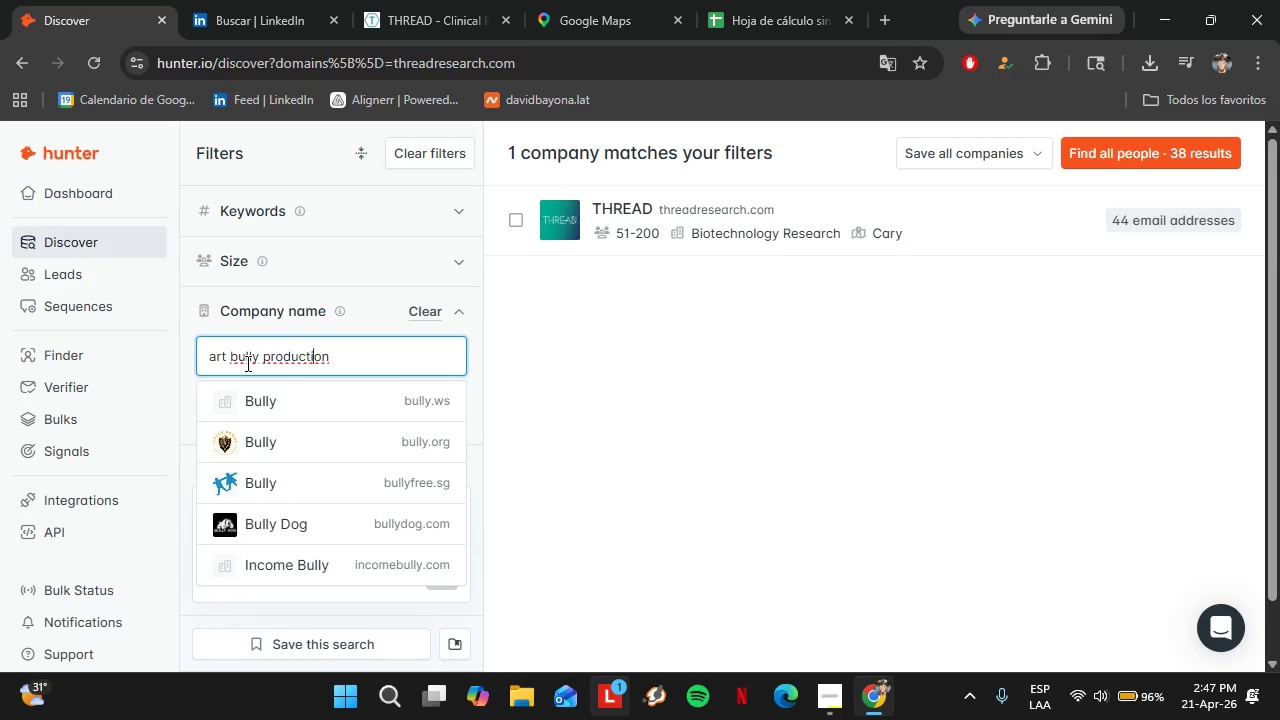 
key(ArrowRight)
 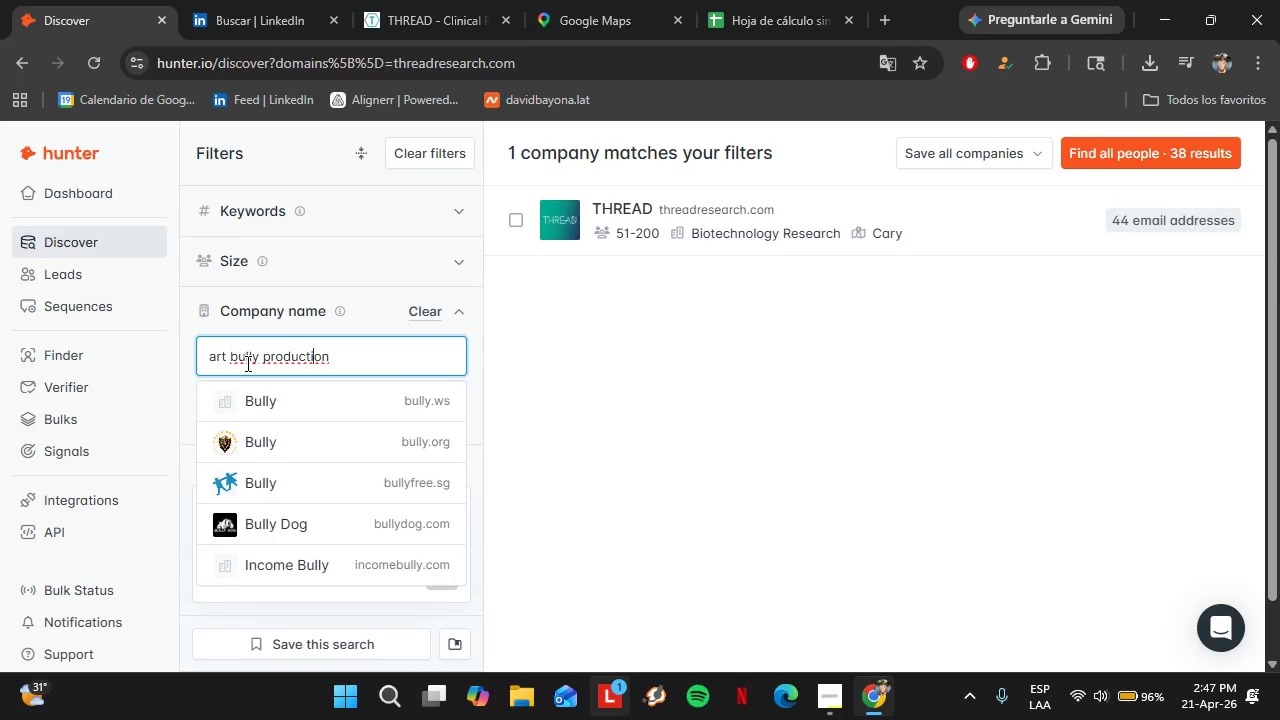 
key(ArrowRight)
 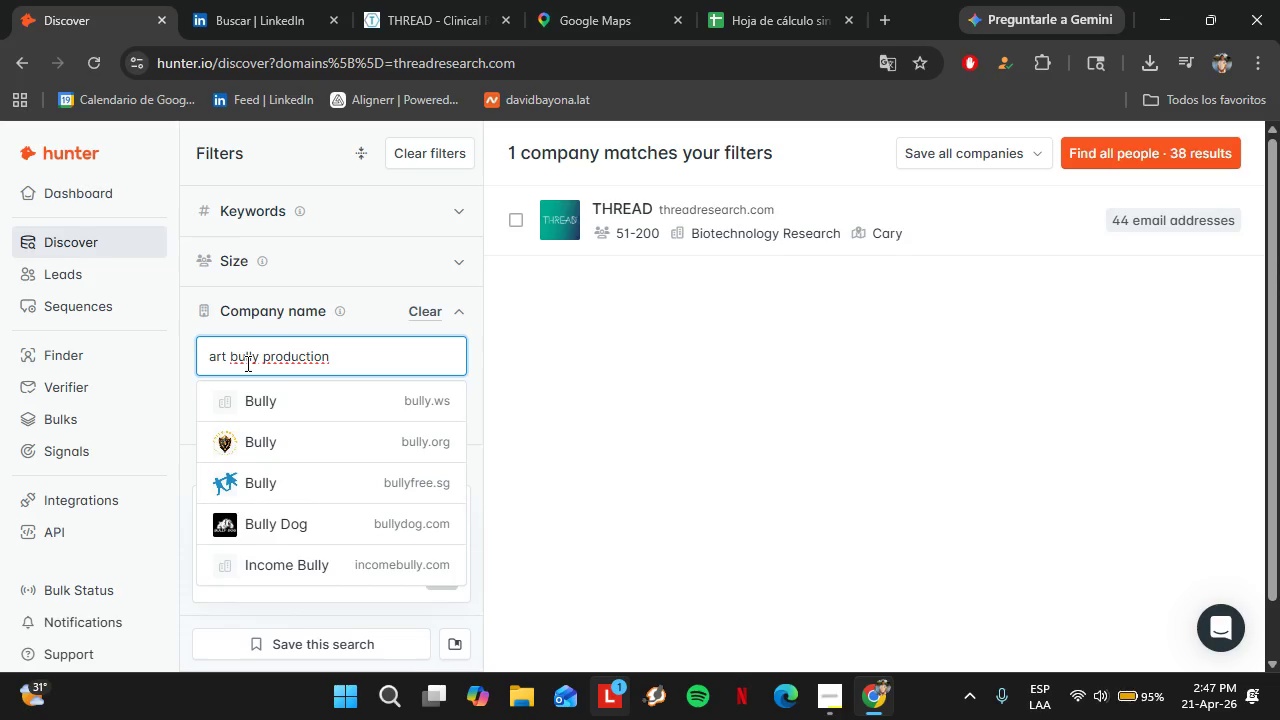 
left_click([253, 0])
 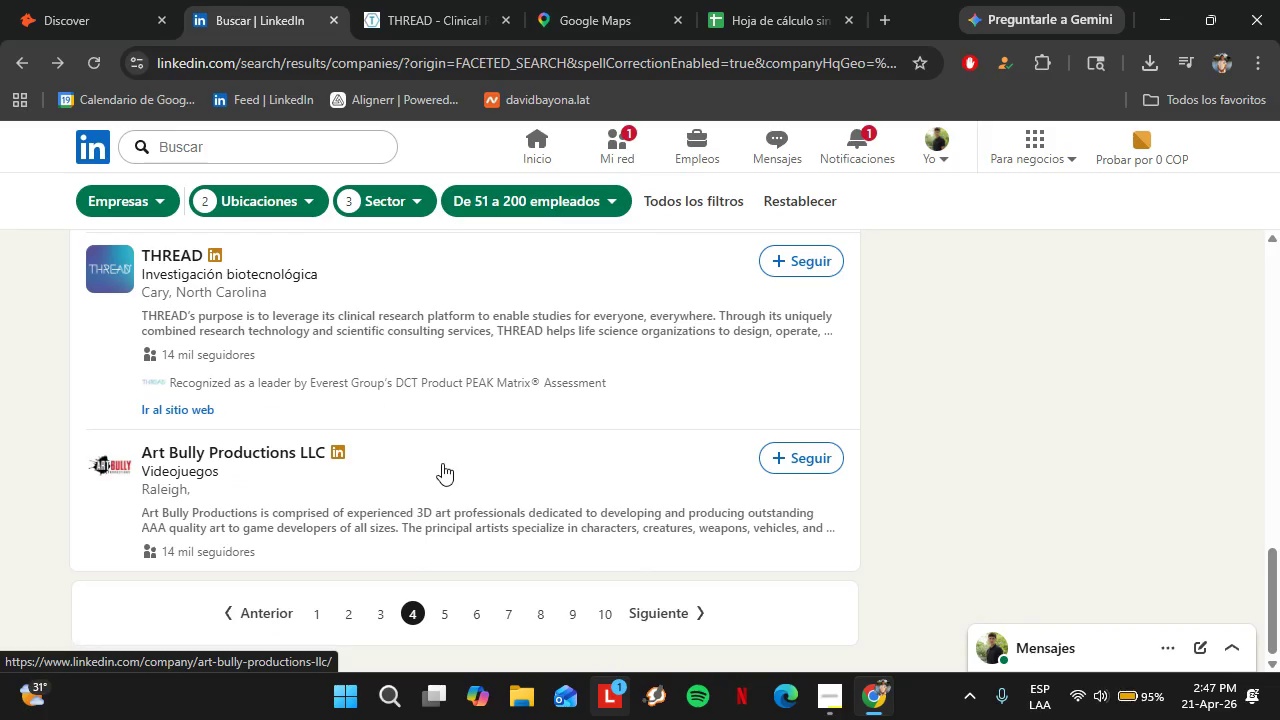 
wait(6.45)
 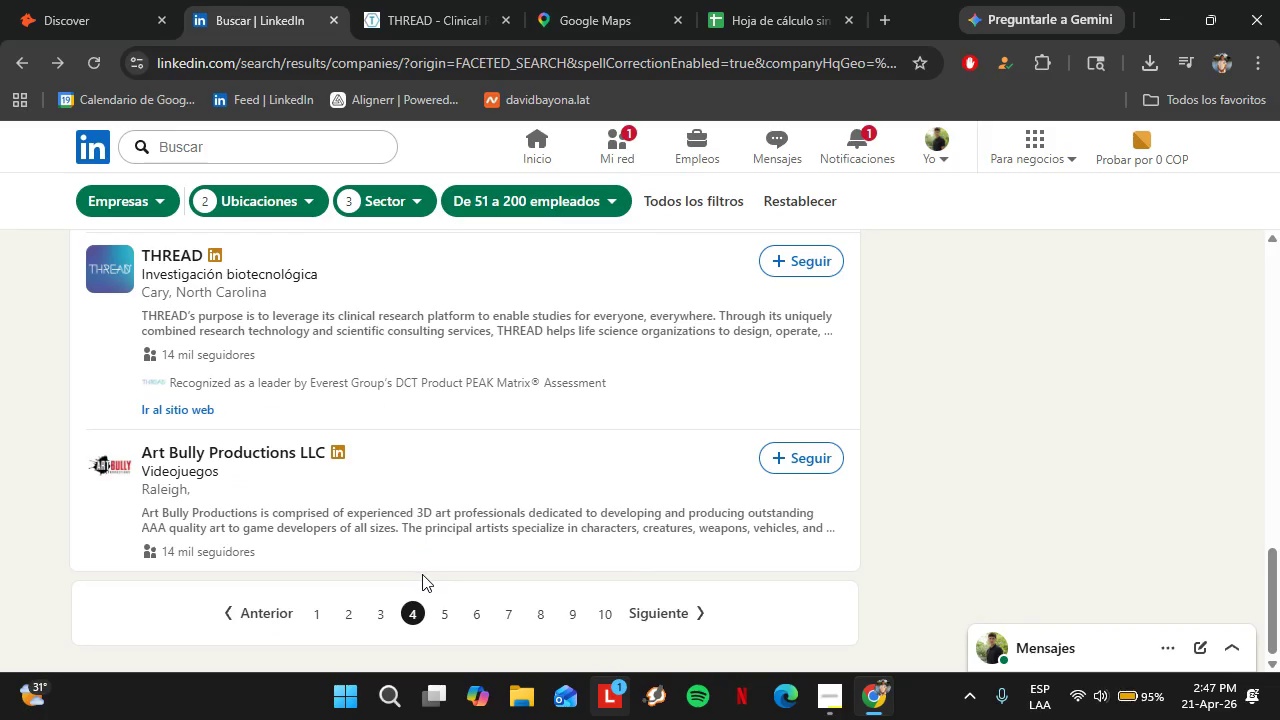 
left_click([100, 0])
 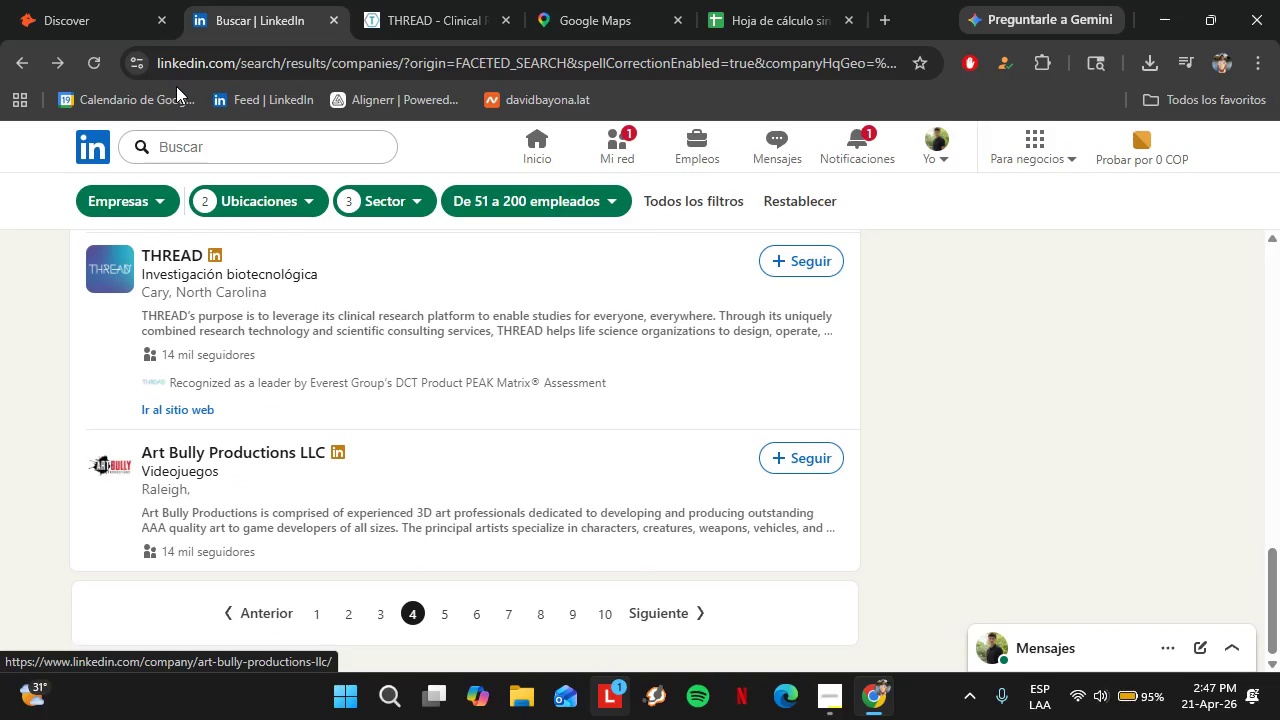 
left_click([336, 354])
 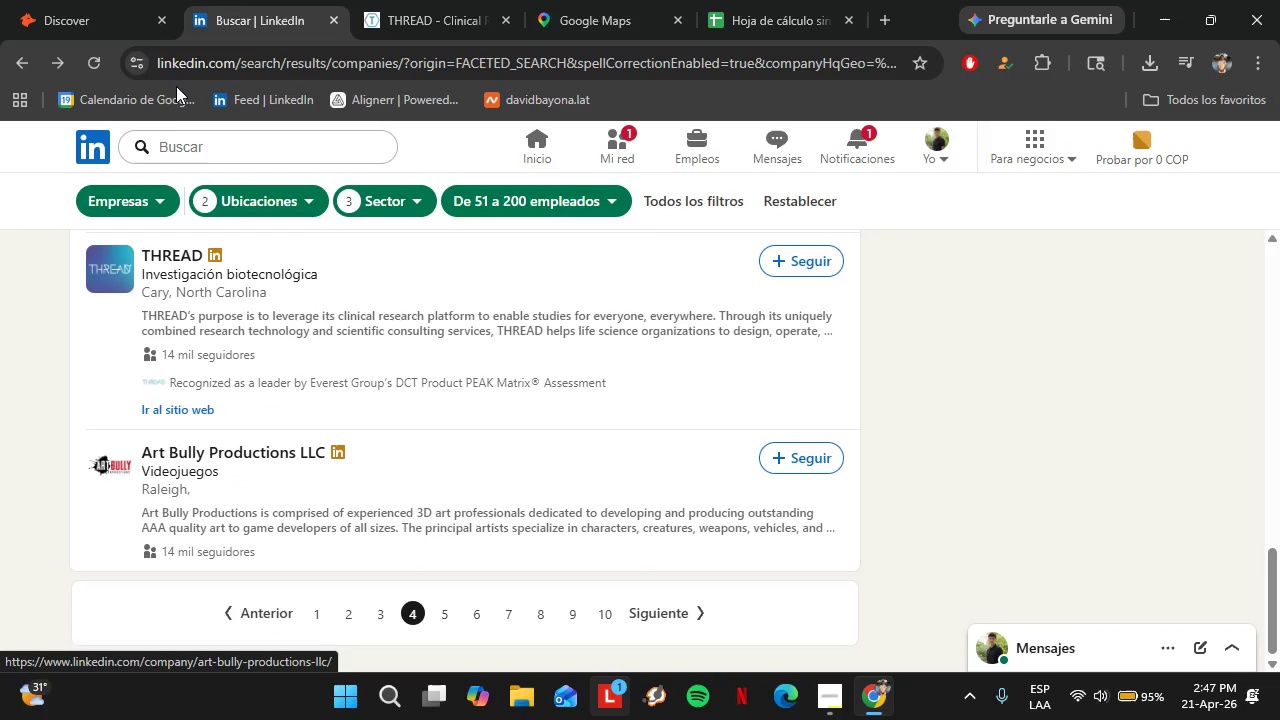 
key(Backspace)
 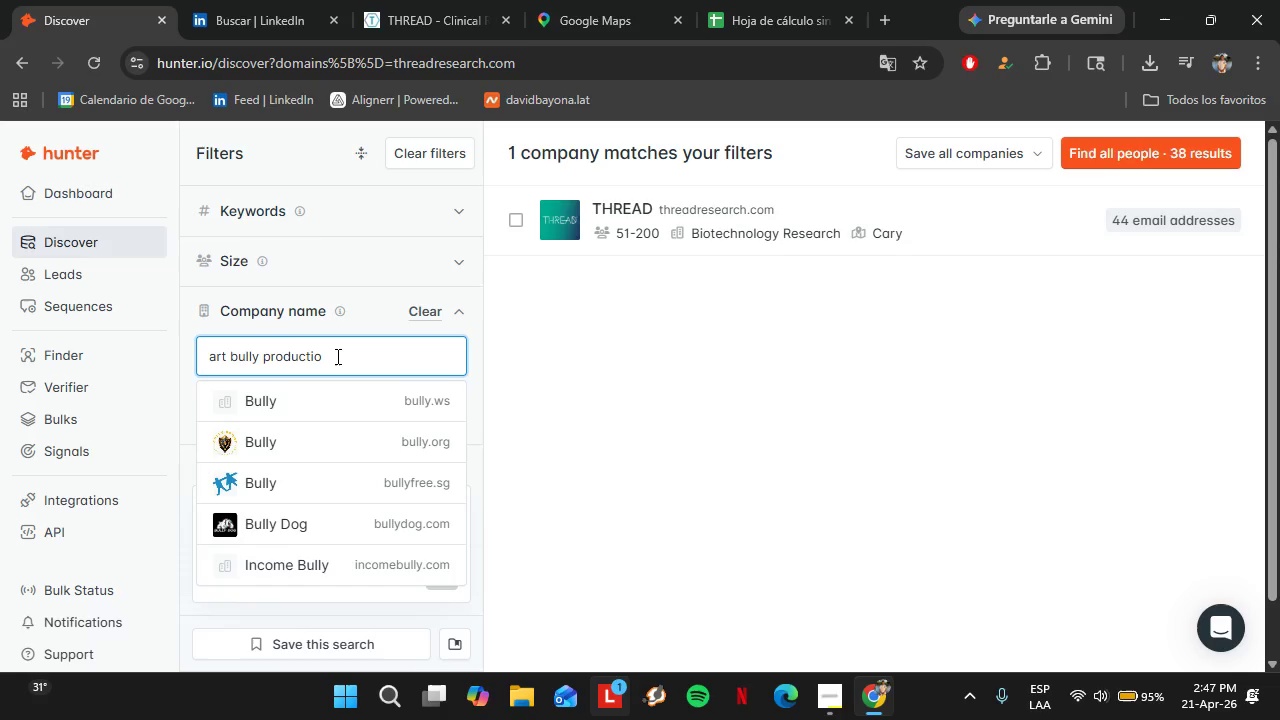 
key(Backspace)
 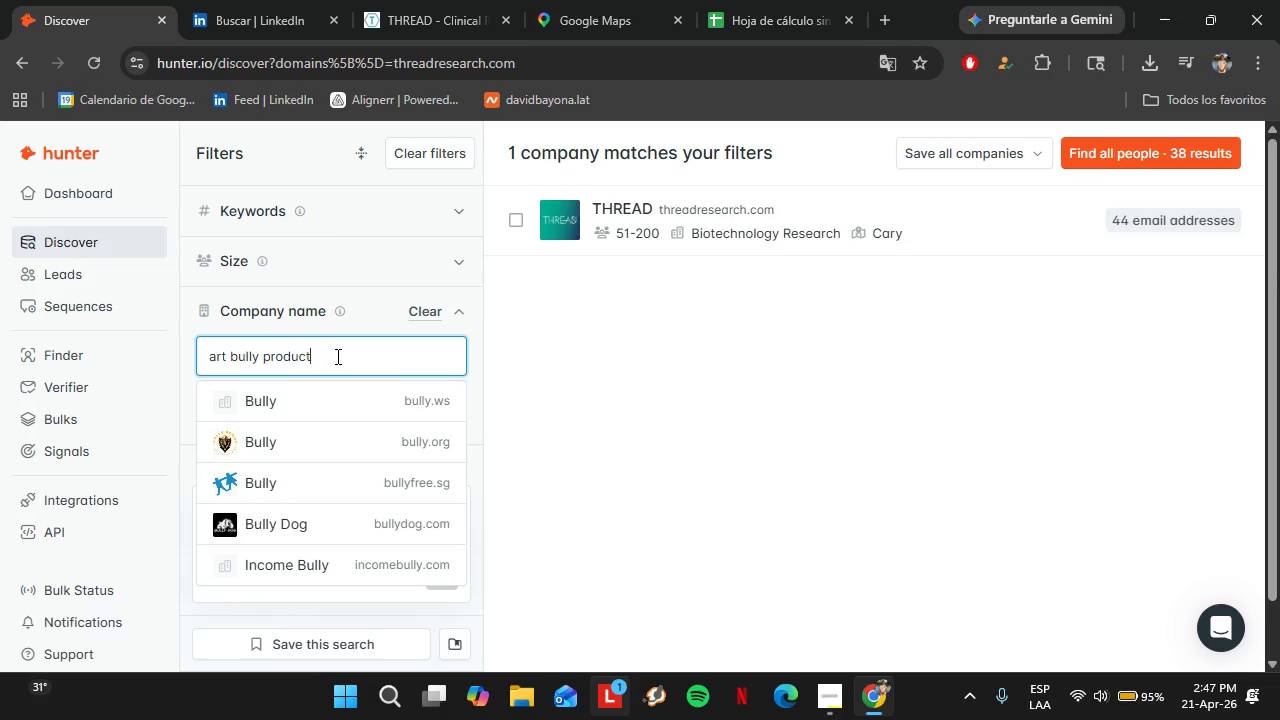 
key(Backspace)
 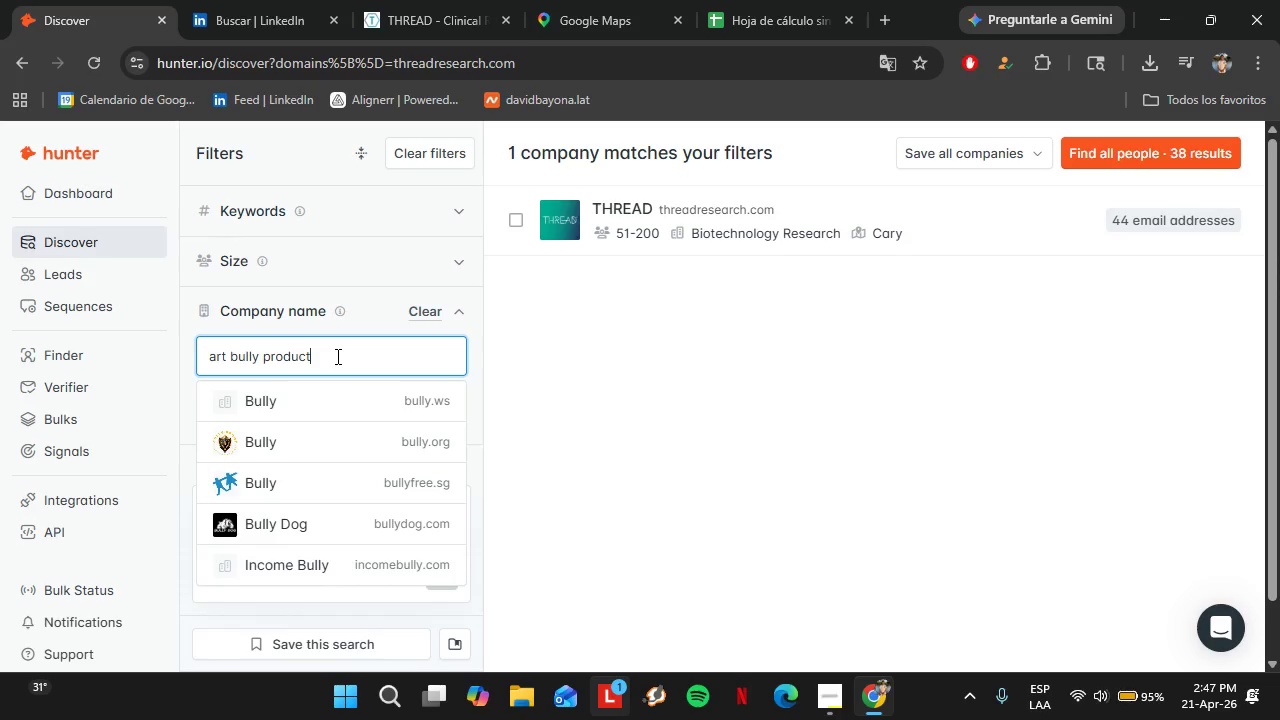 
key(Backspace)
 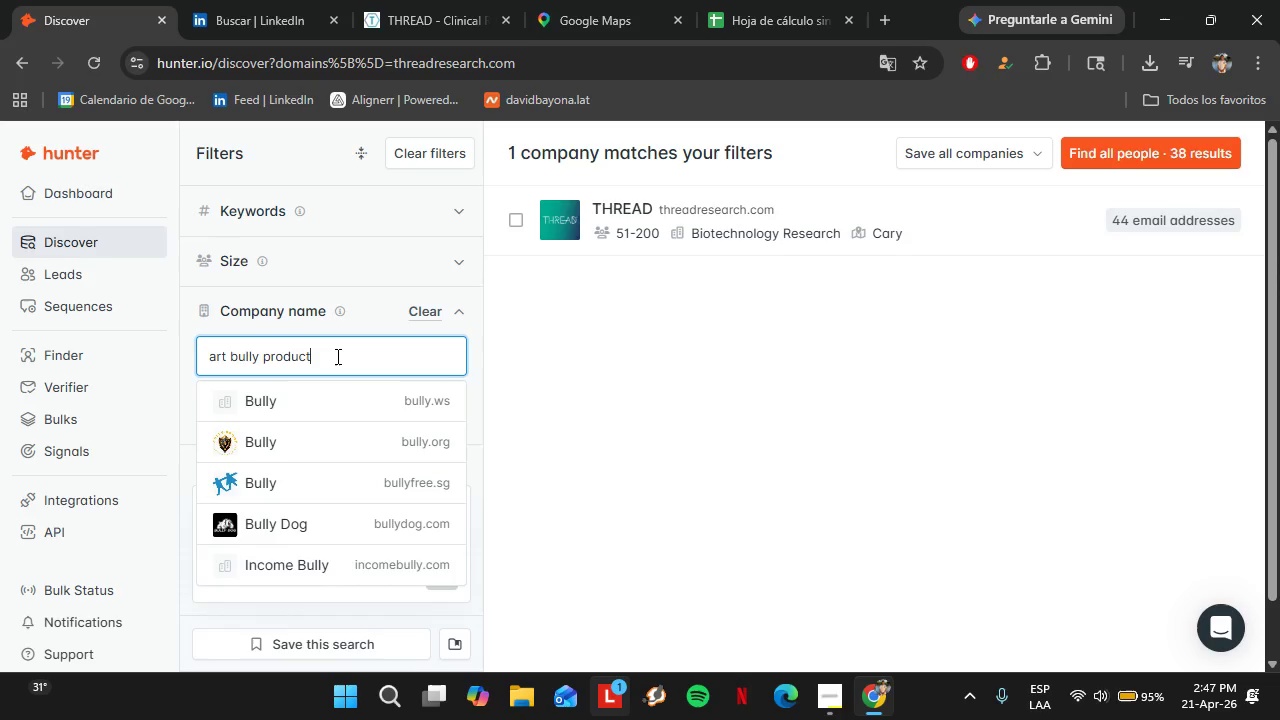 
key(Backspace)
 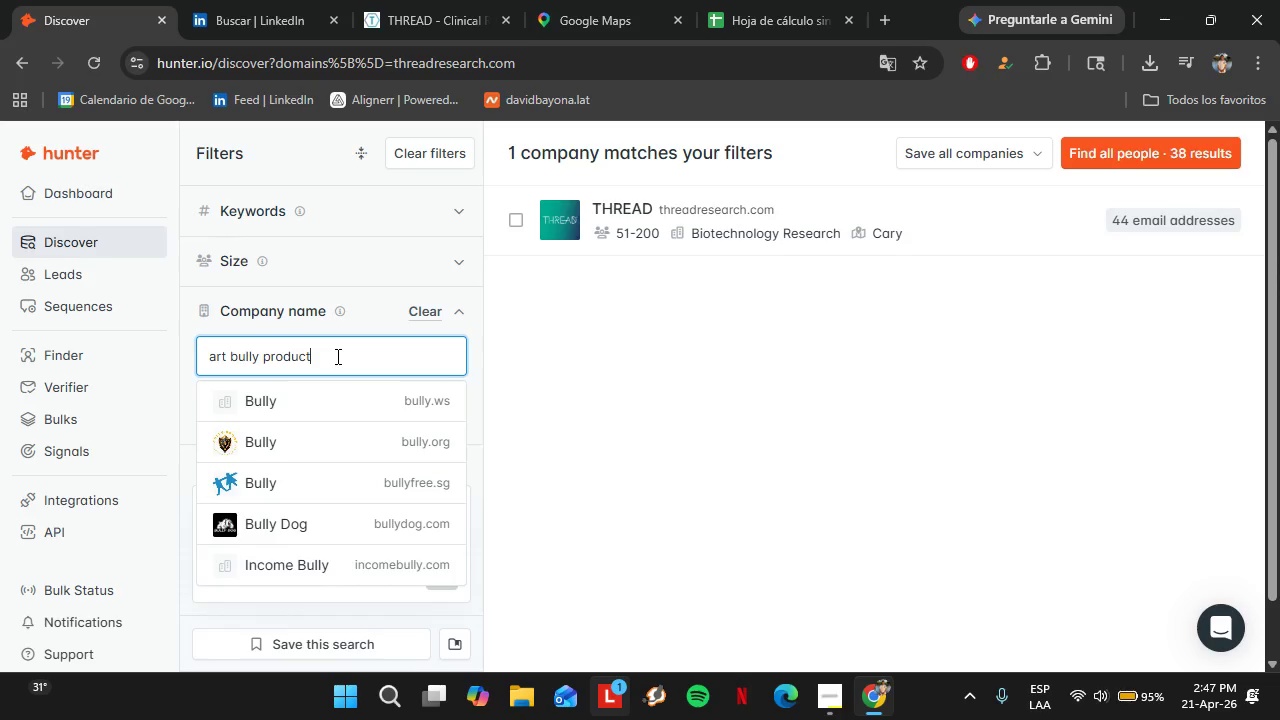 
key(Backspace)
 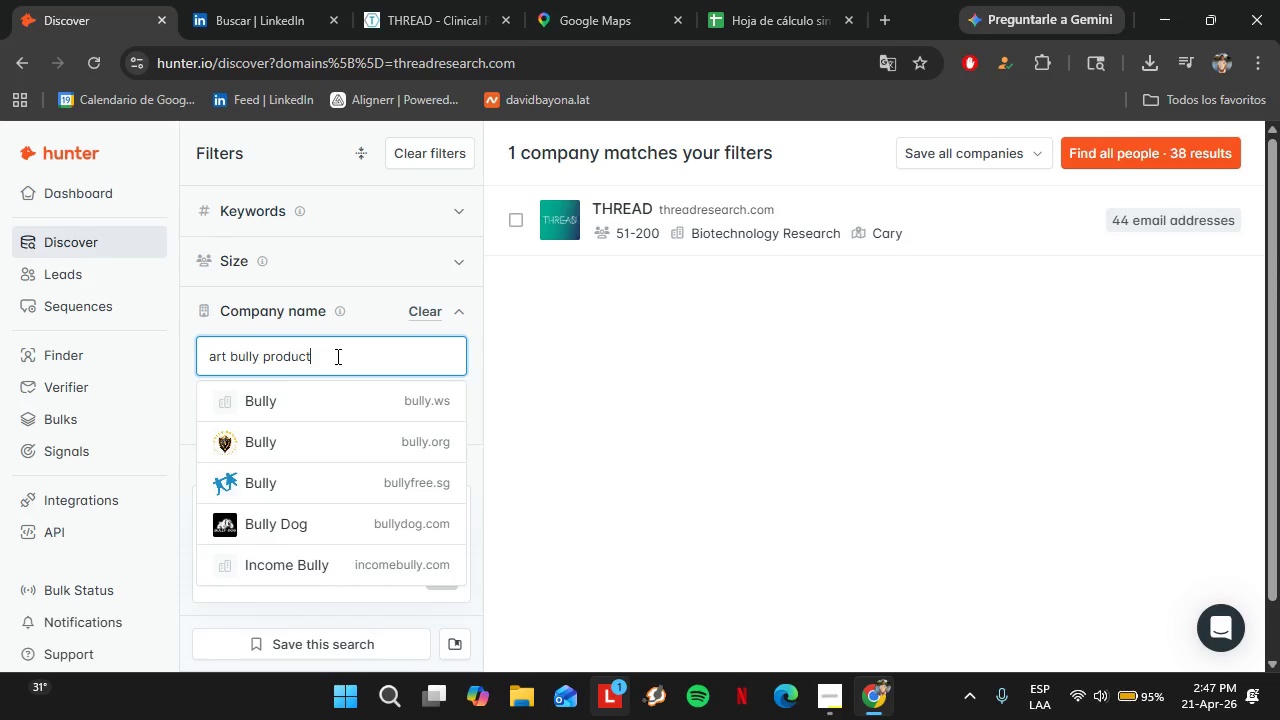 
key(Backspace)
 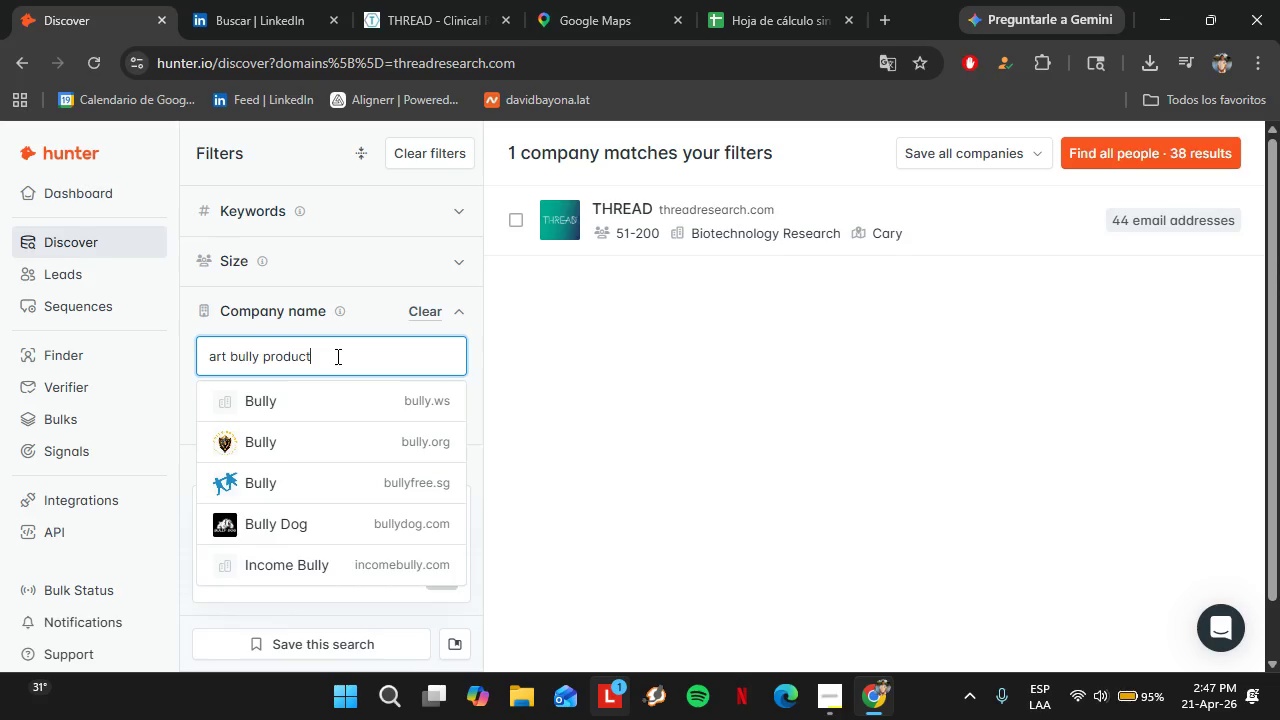 
key(Backspace)
 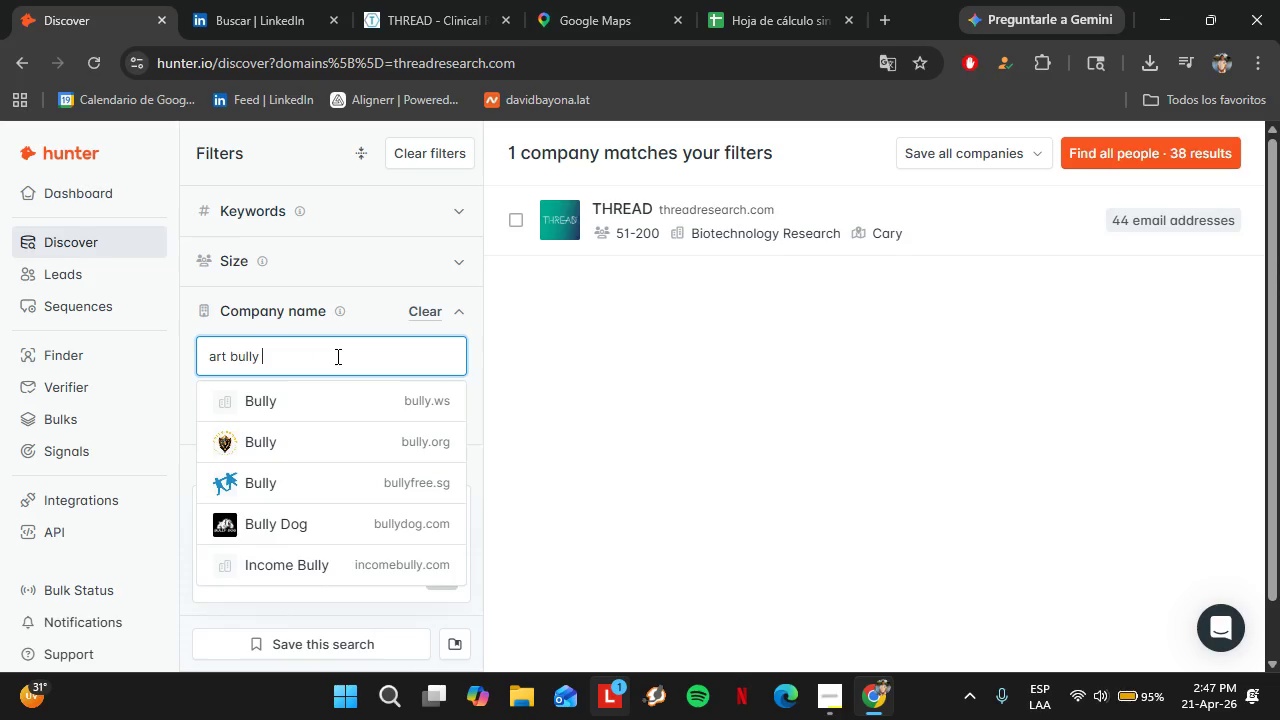 
key(Backspace)
 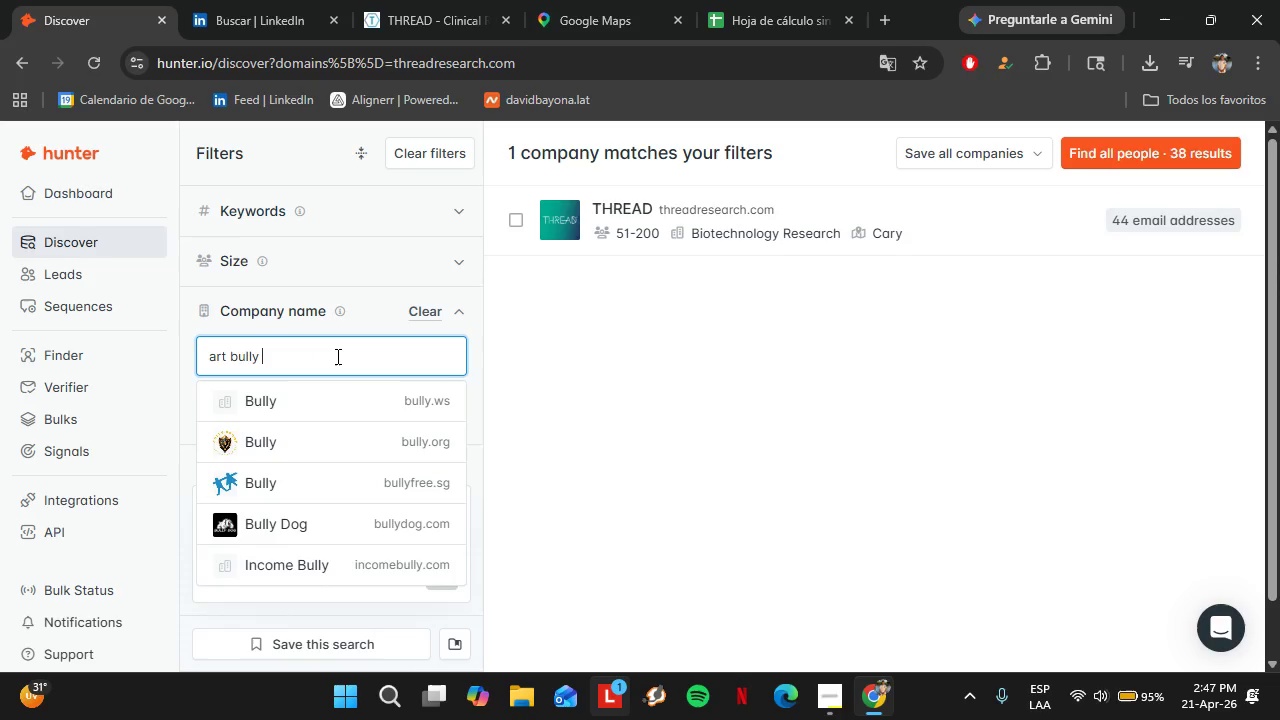 
key(Backspace)
 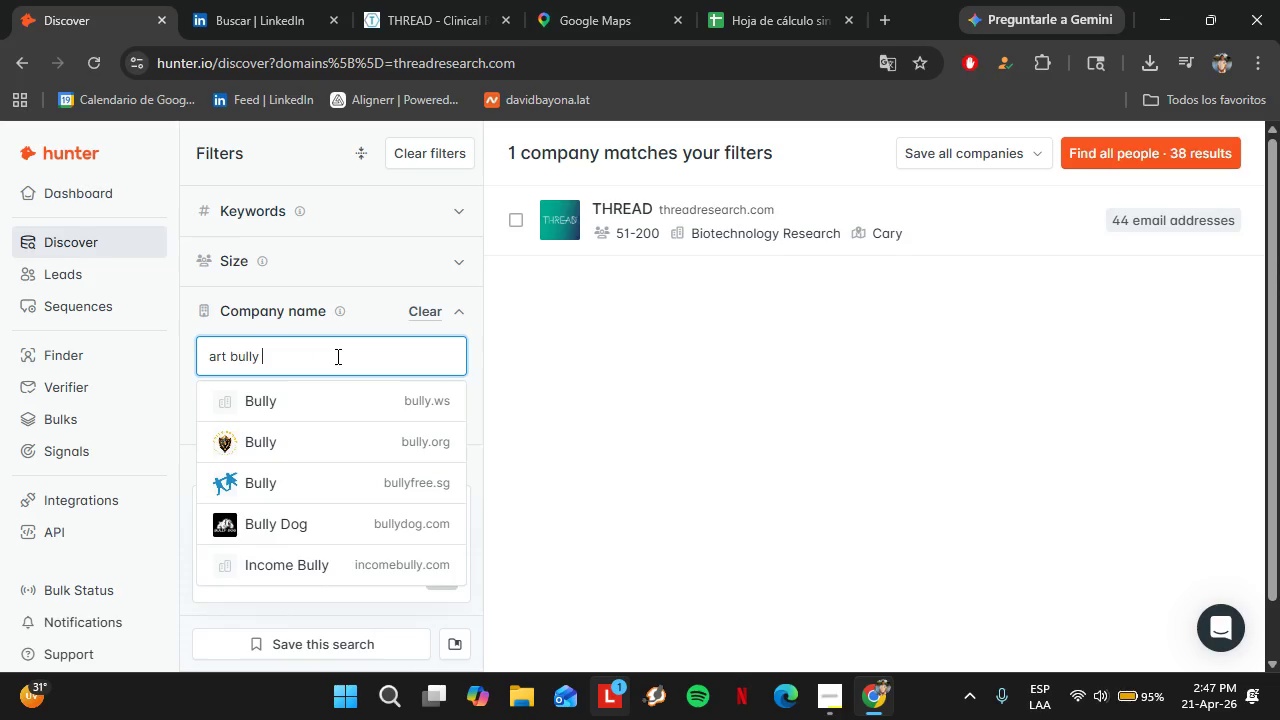 
key(Backspace)
 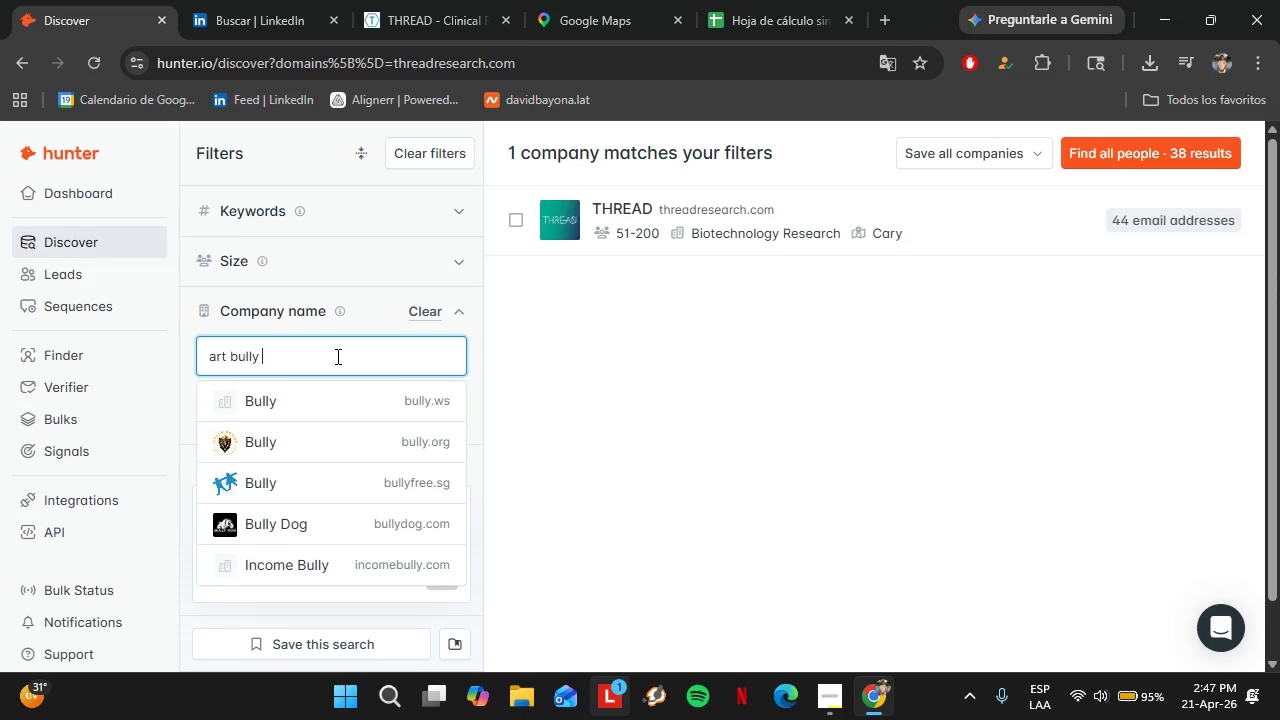 
key(Backspace)
 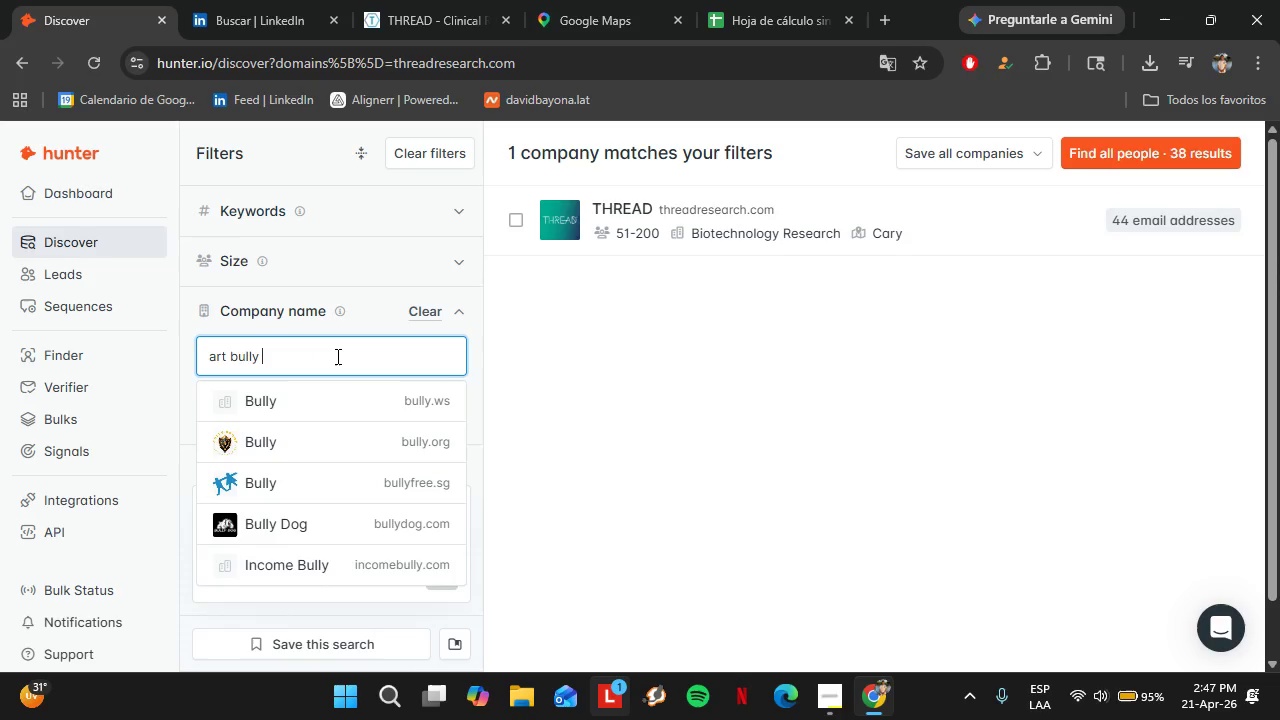 
key(Backspace)
 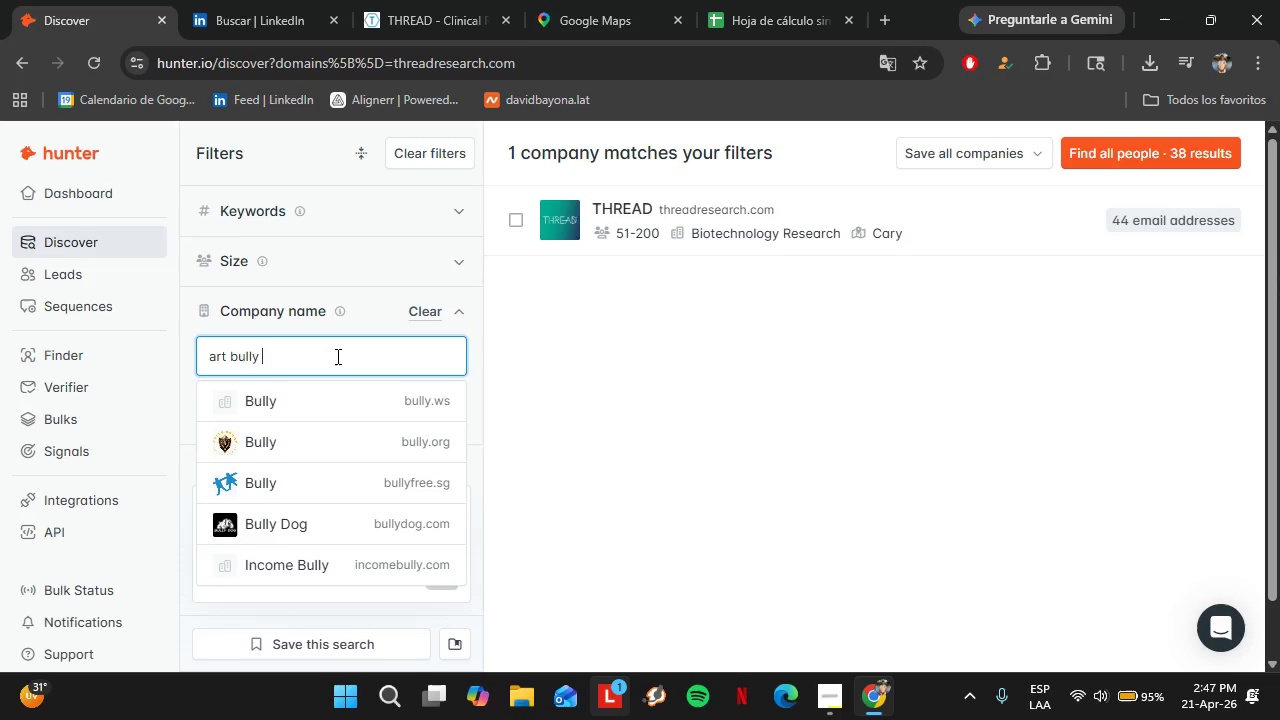 
key(Backspace)
 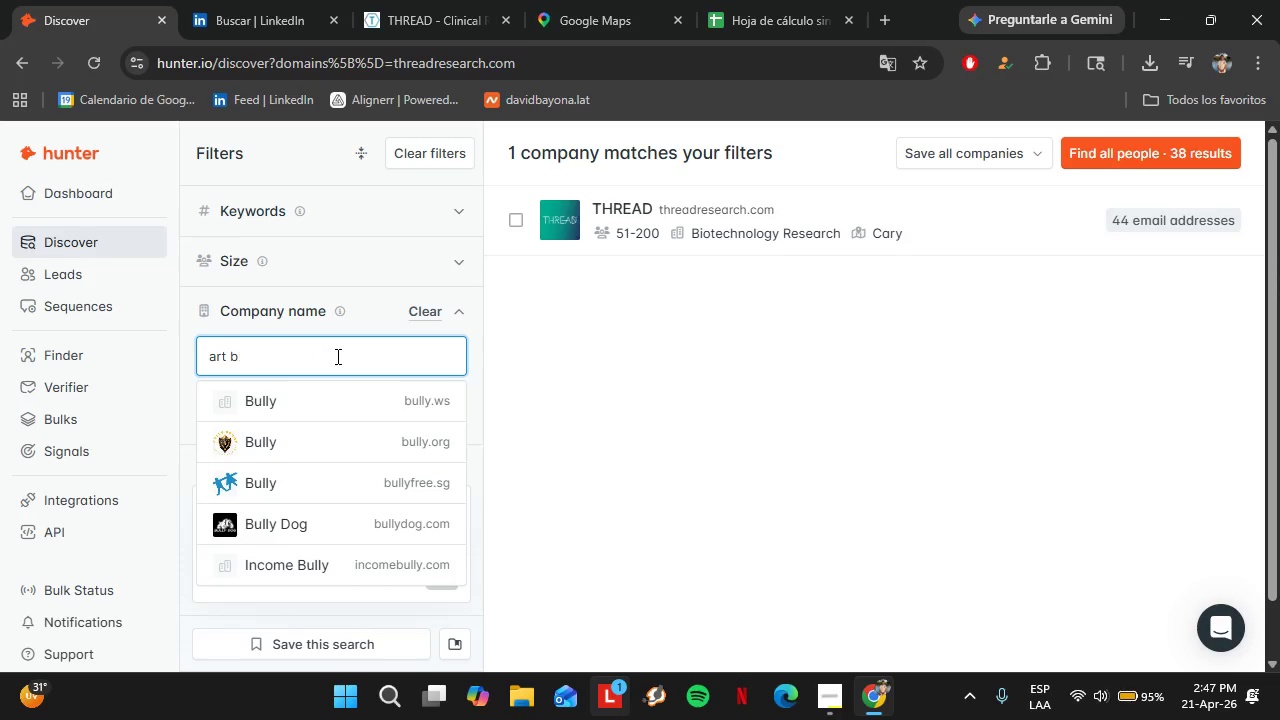 
key(Backspace)
 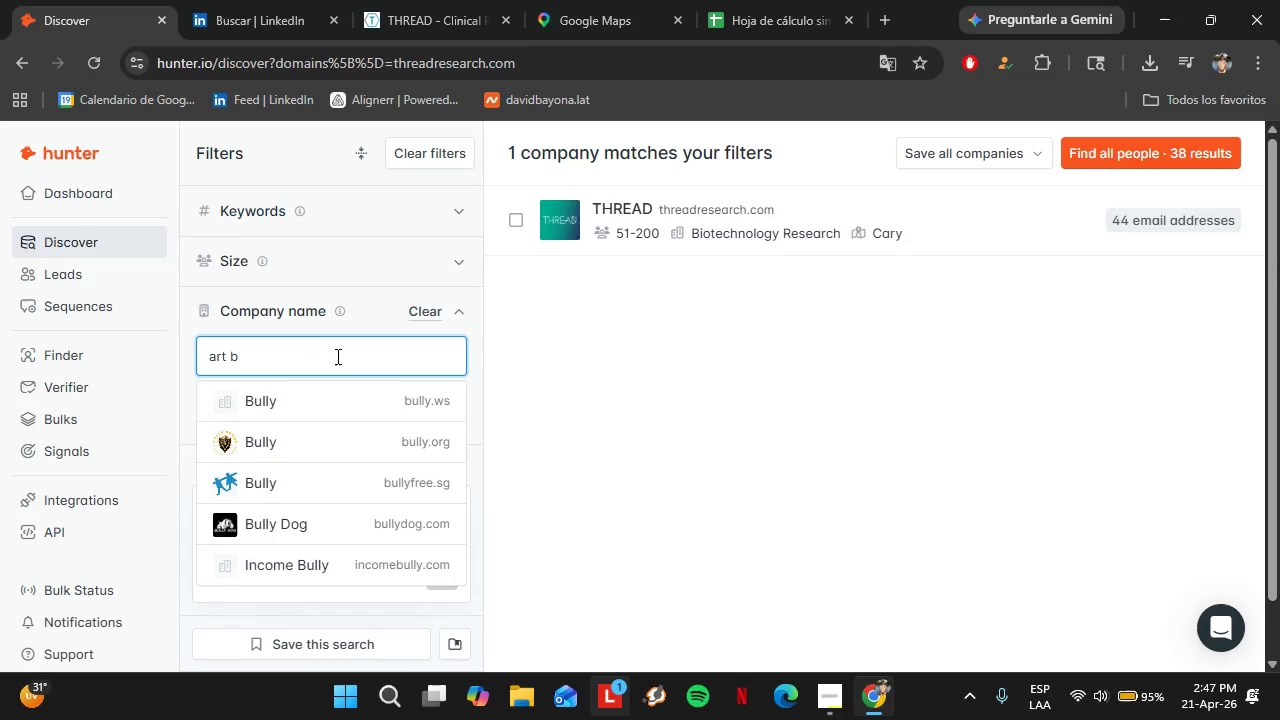 
key(Backspace)
 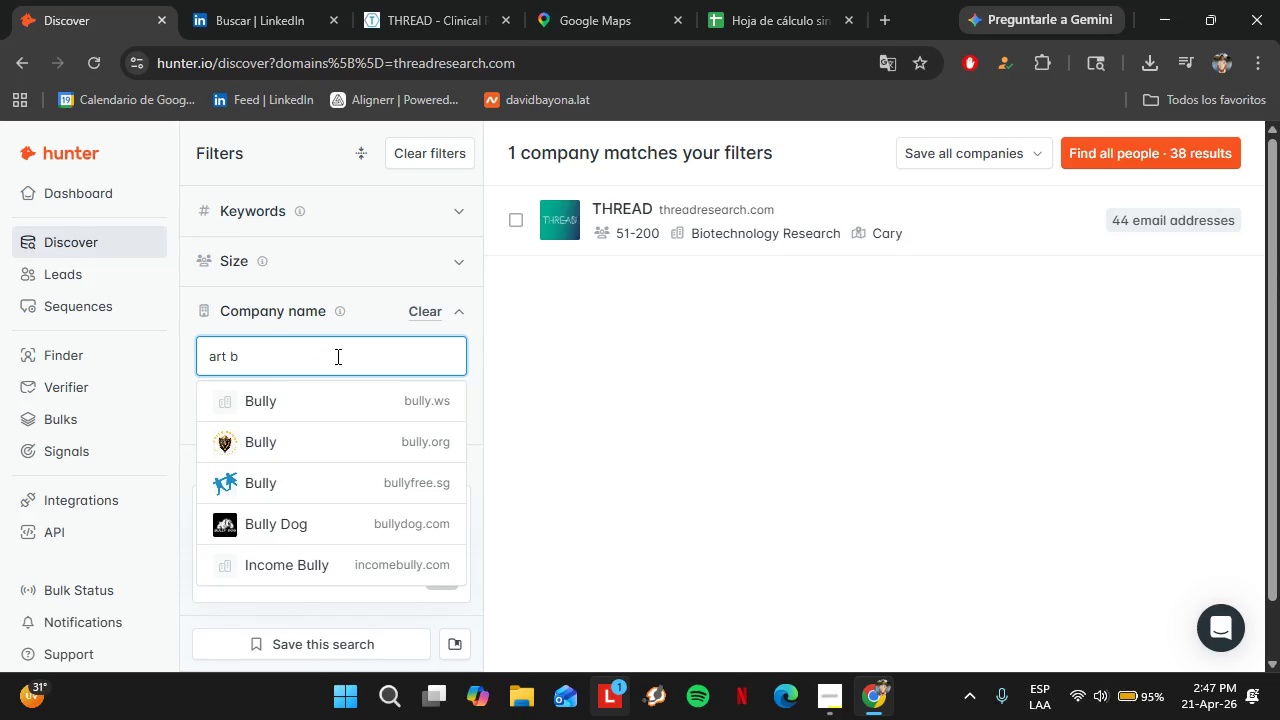 
key(Backspace)
 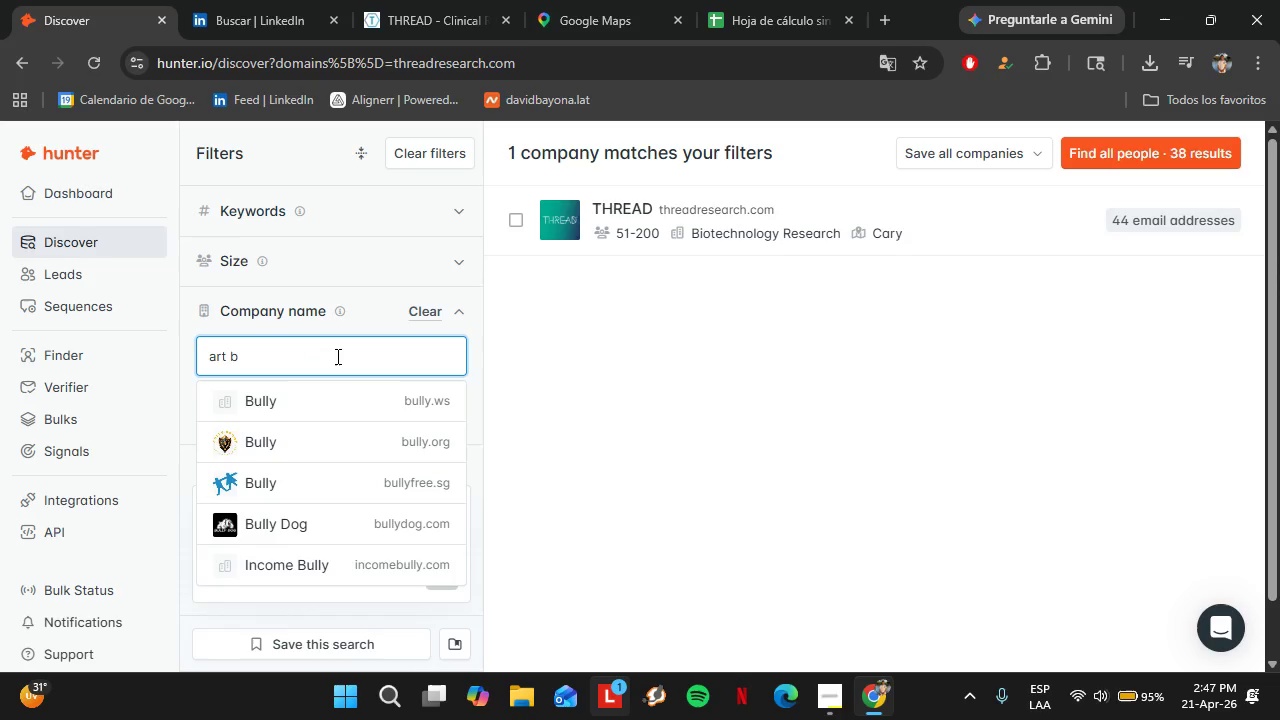 
key(Backspace)
 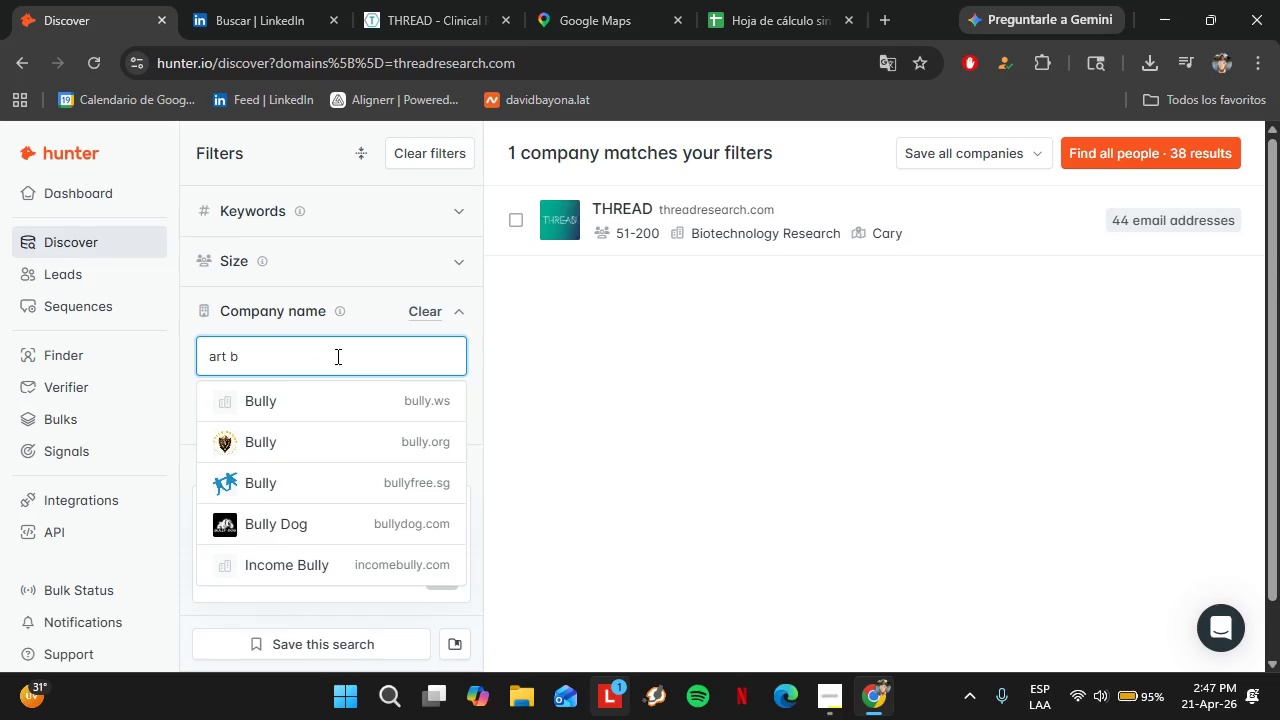 
key(Backspace)
 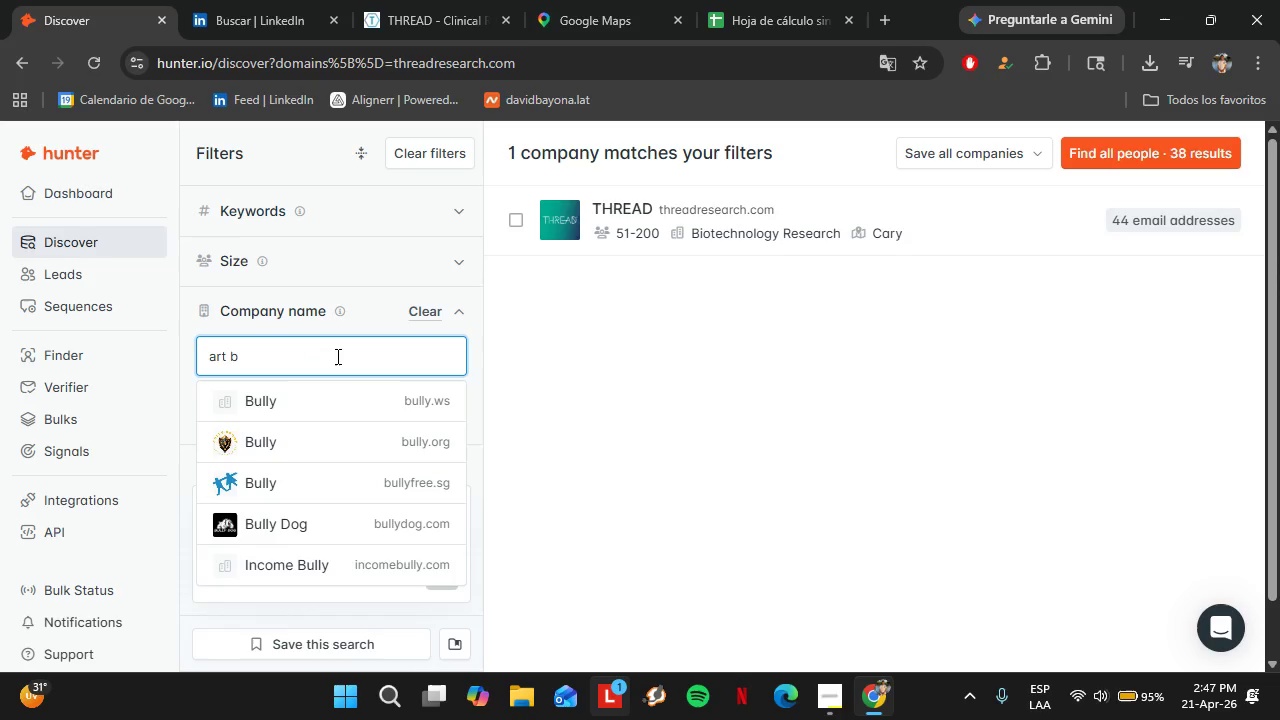 
key(Backspace)
 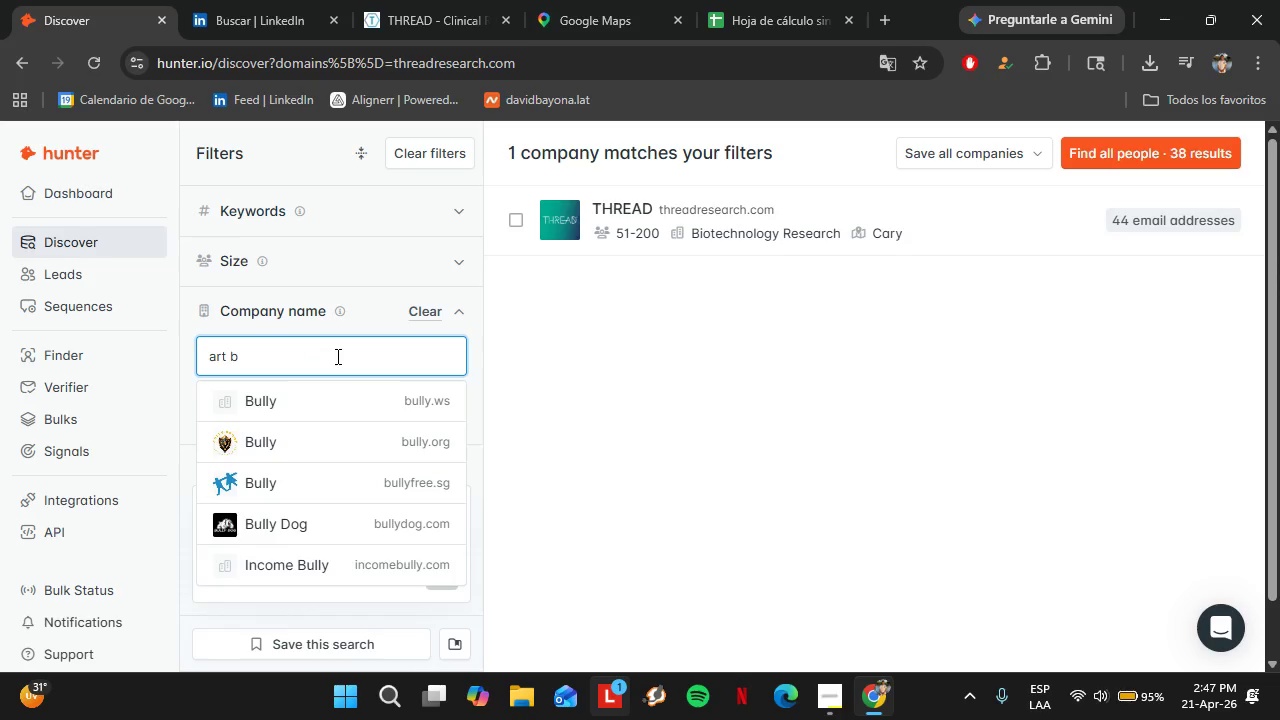 
key(Backspace)
 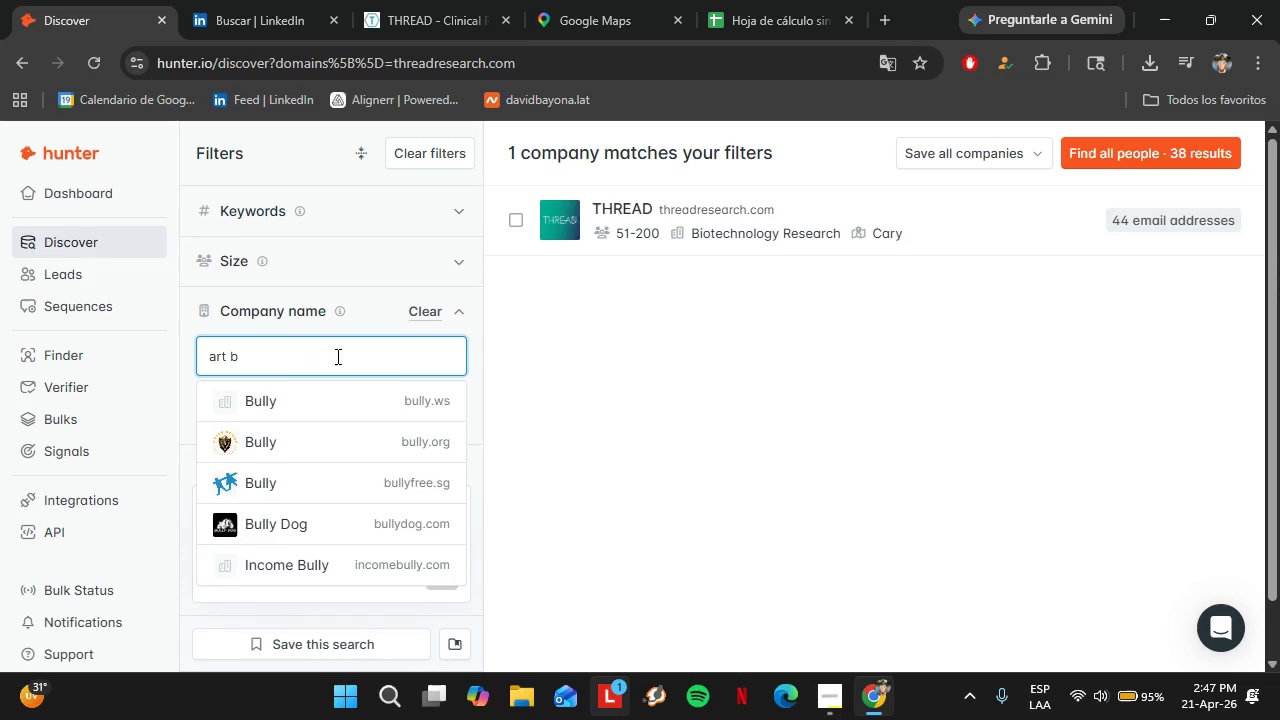 
key(Backspace)
 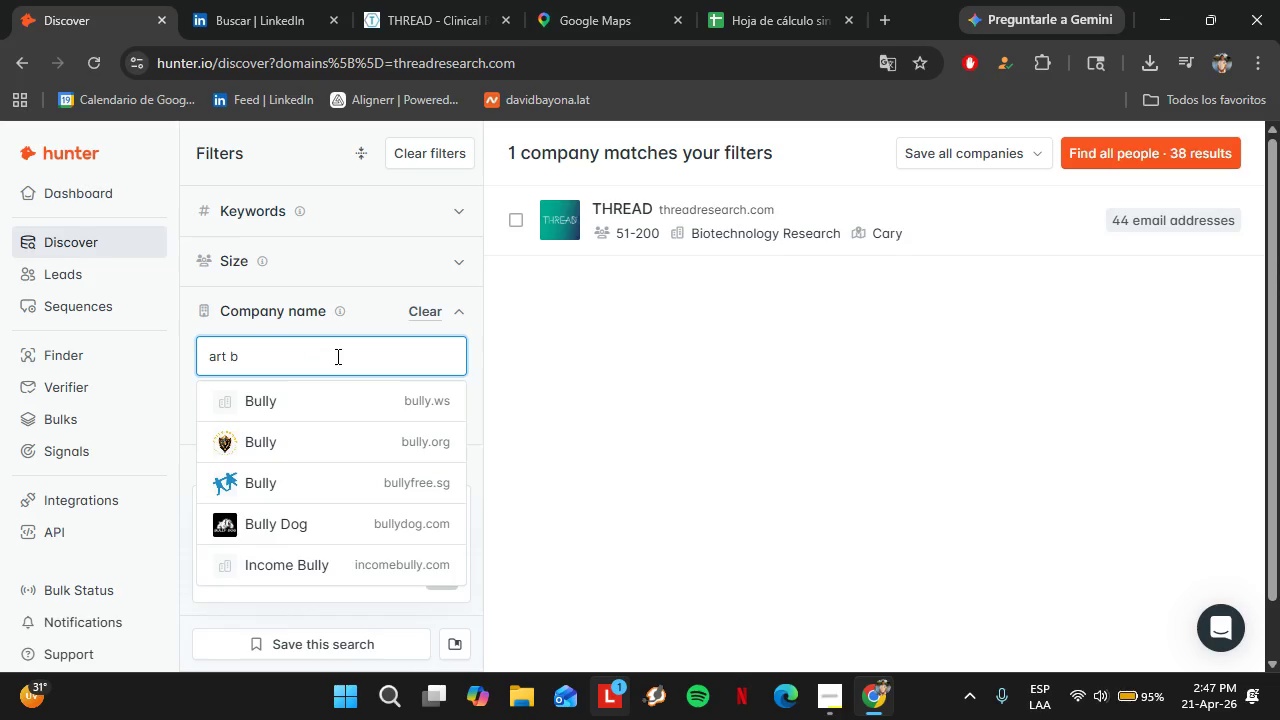 
left_click([422, 319])
 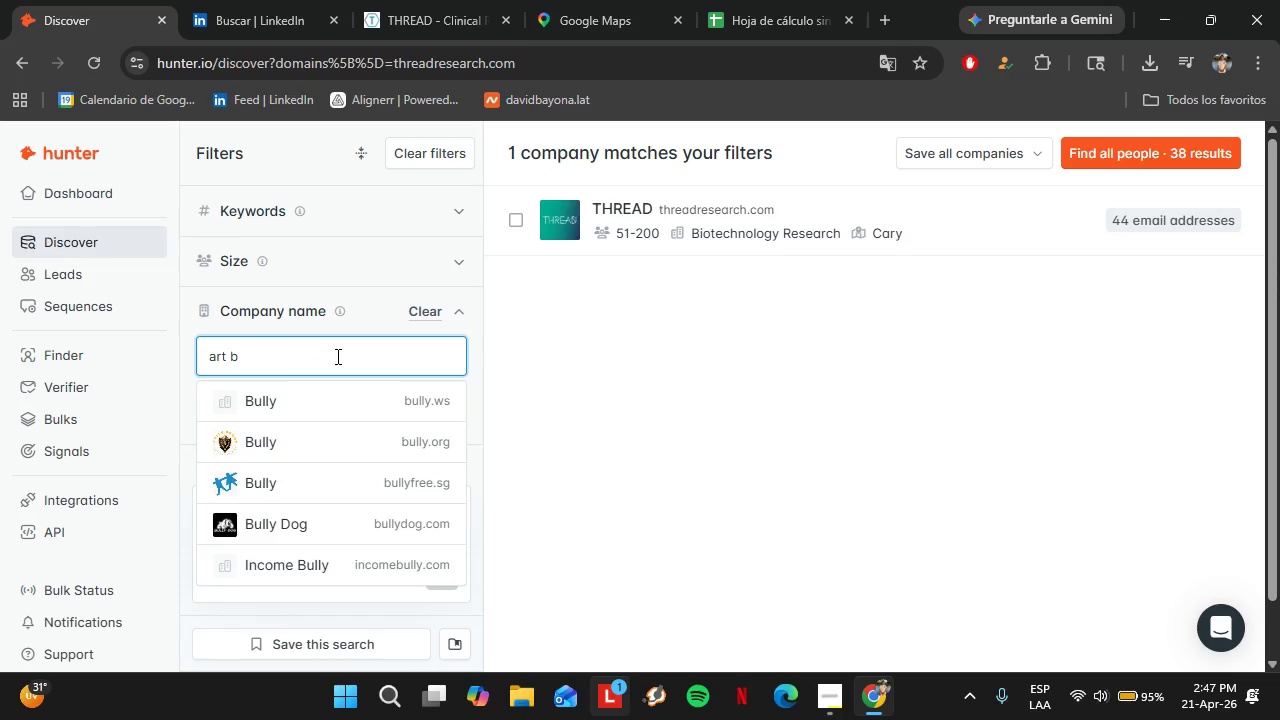 
left_click([231, 0])
 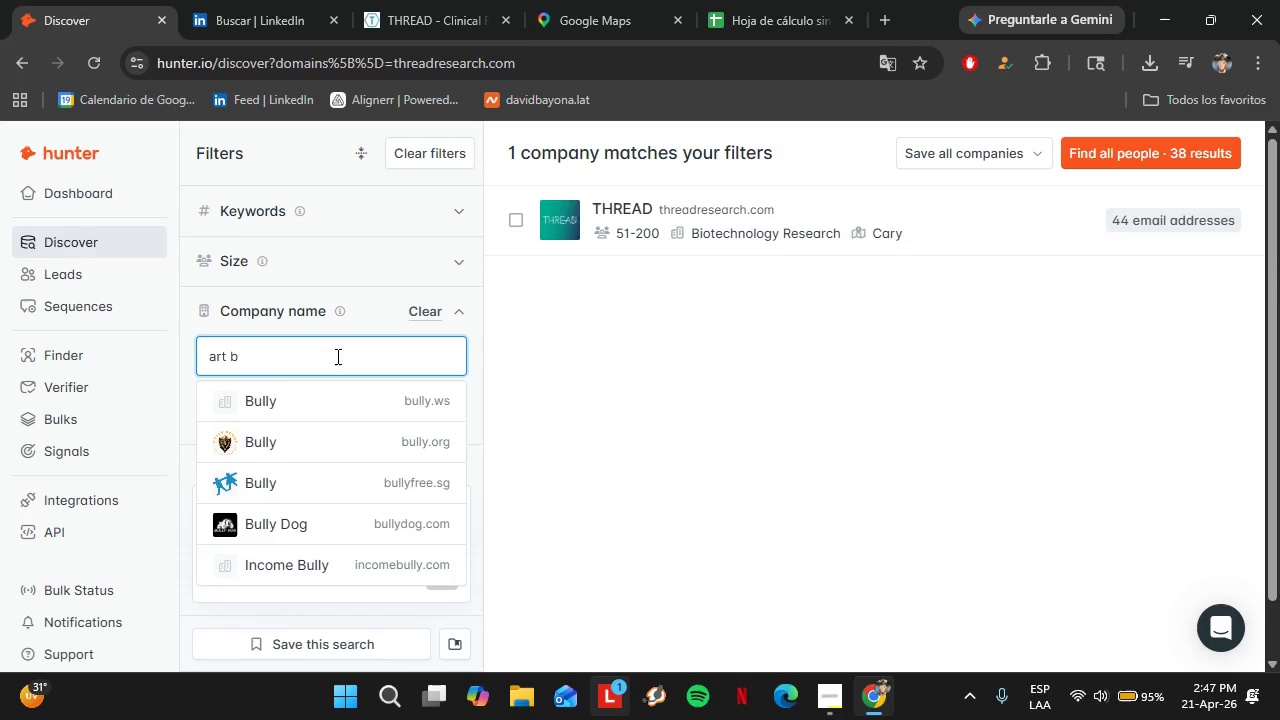 
left_click([447, 613])
 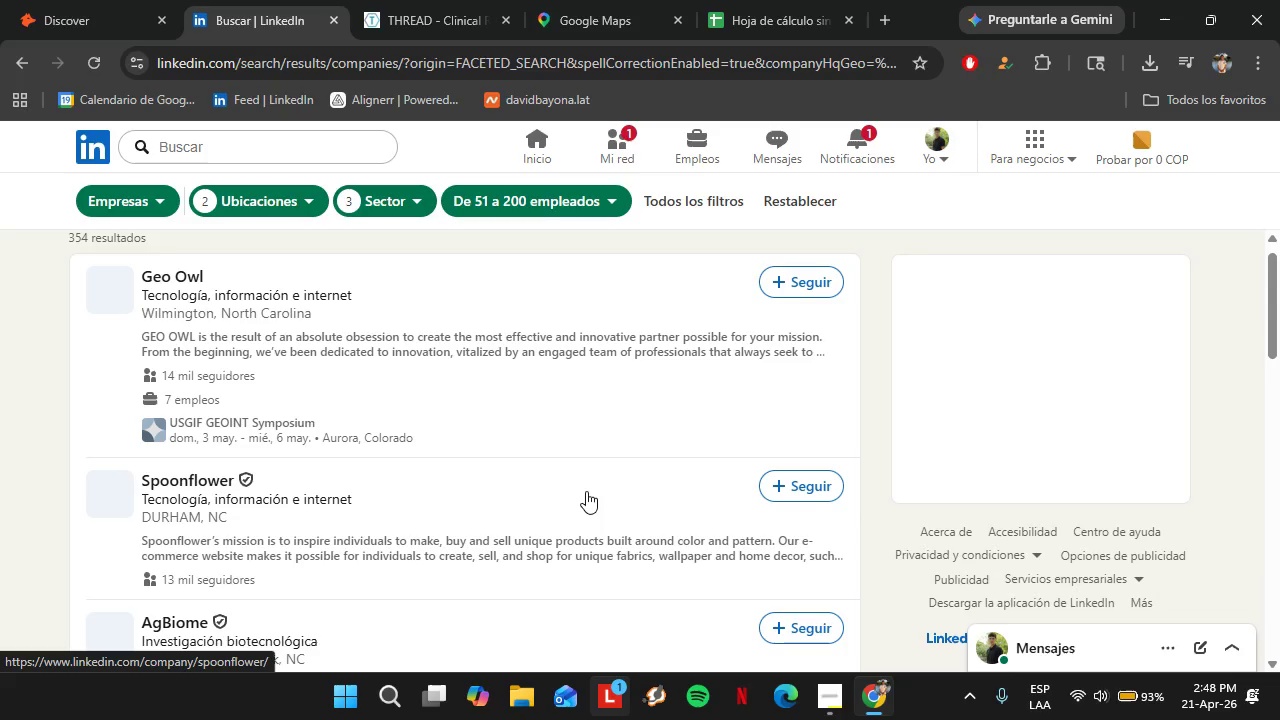 
wait(63.64)
 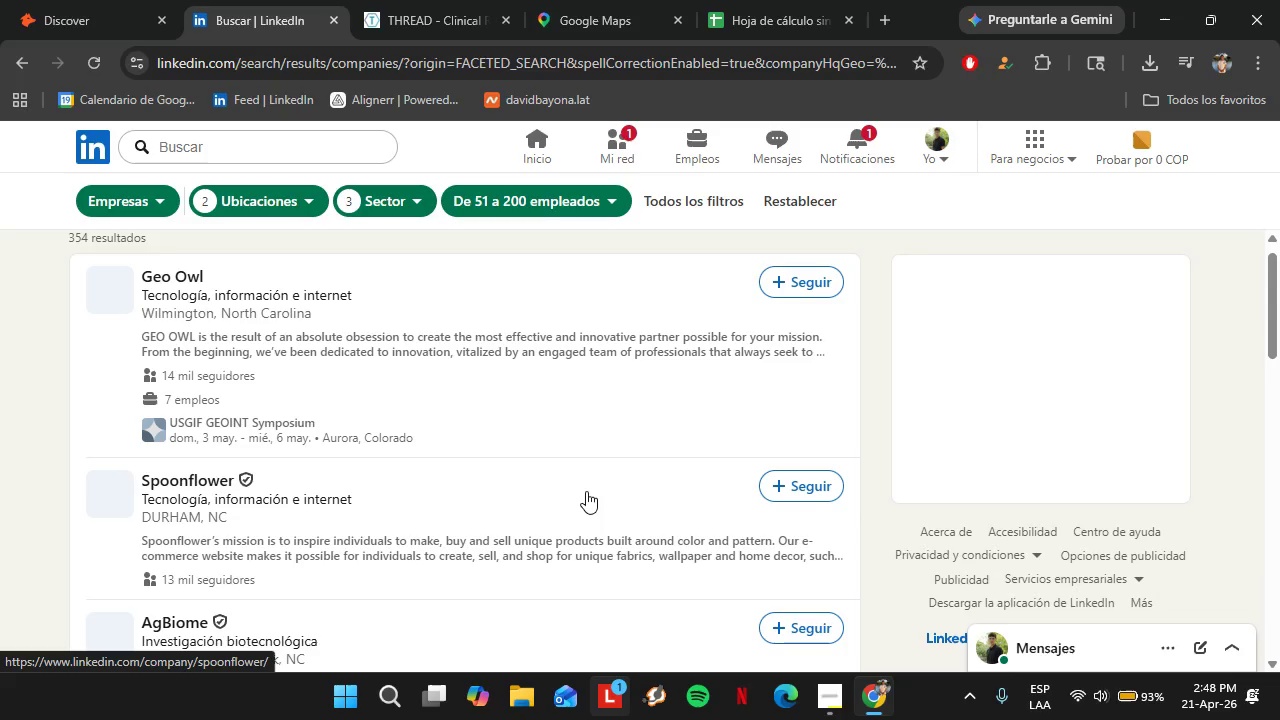 
left_click([98, 4])
 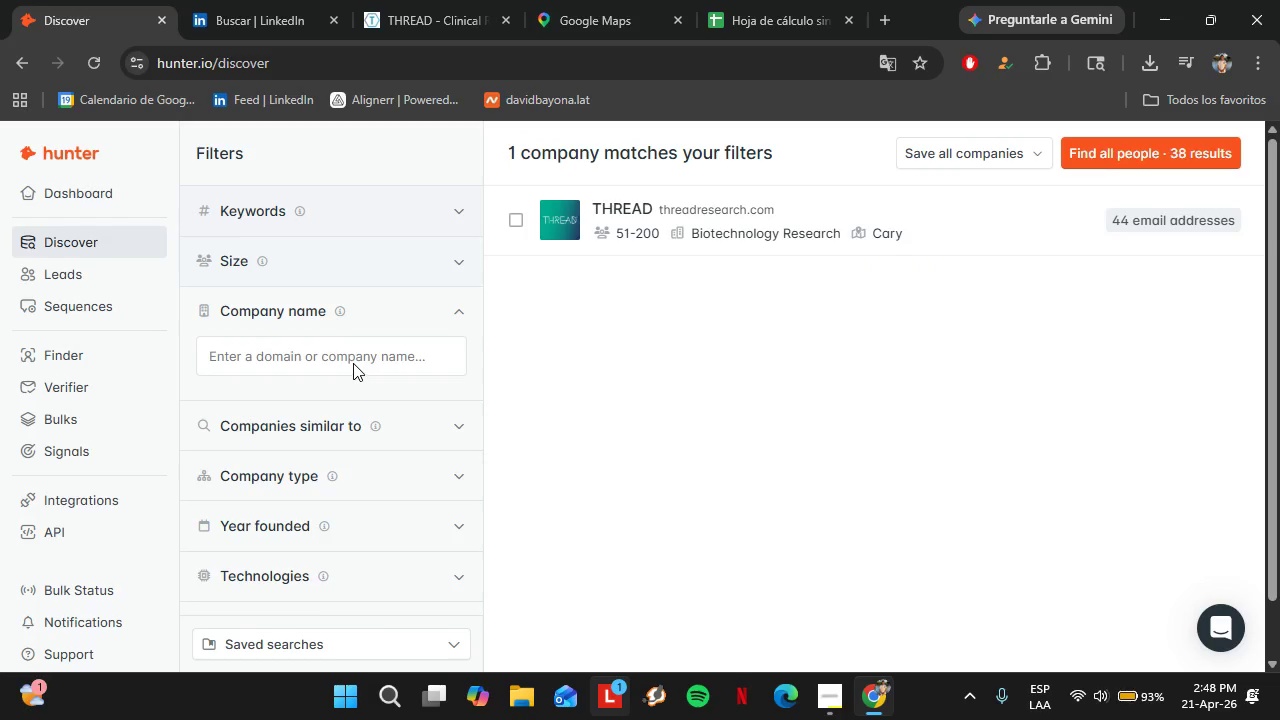 
left_click([353, 363])
 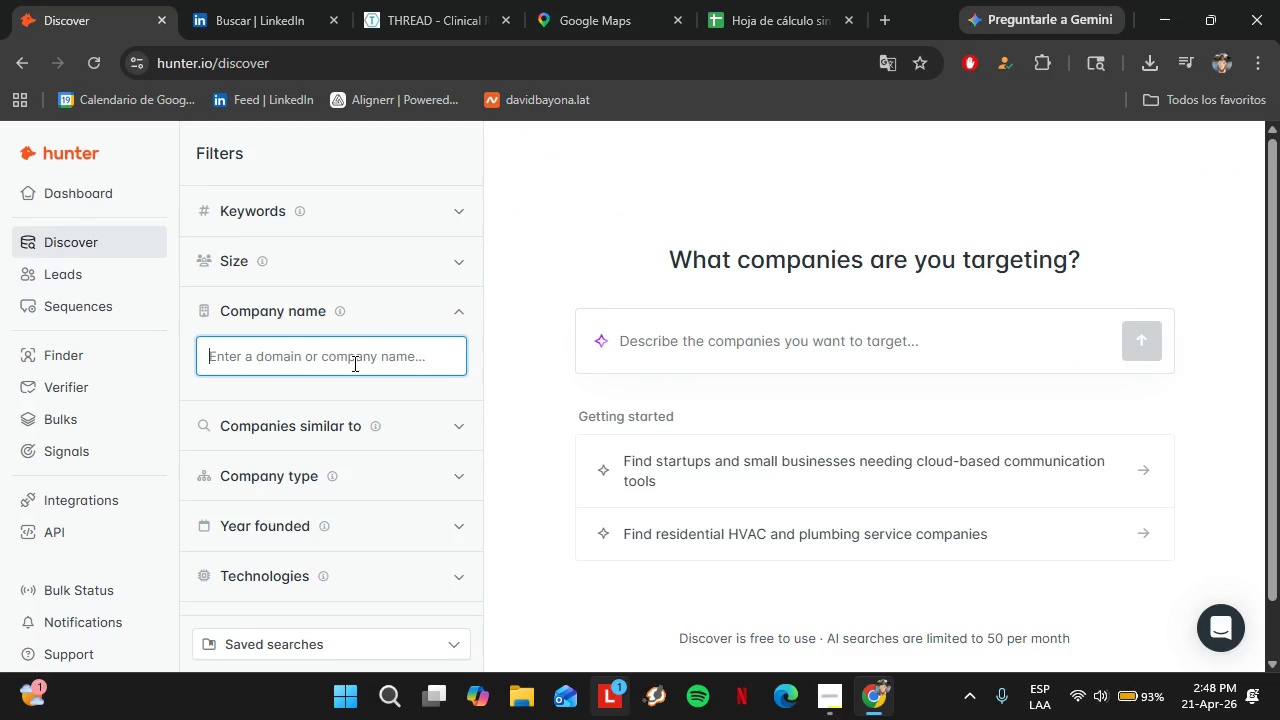 
type(geo owl)
 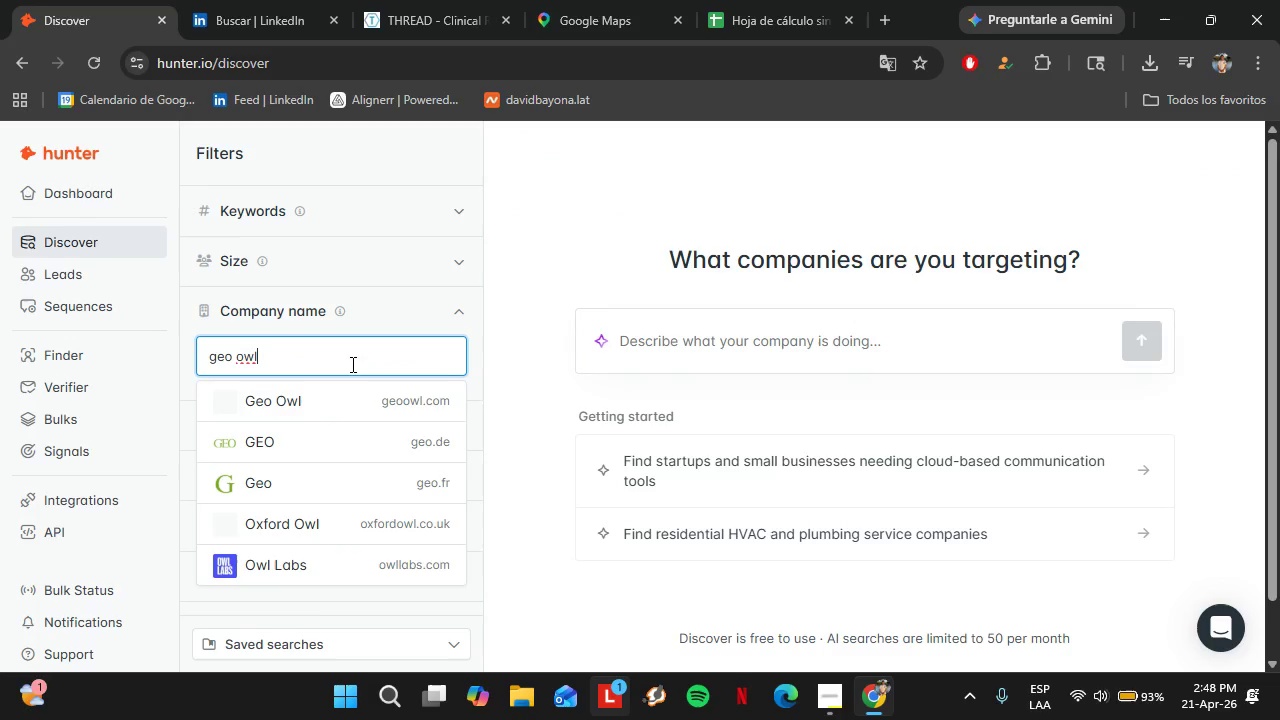 
left_click([352, 400])
 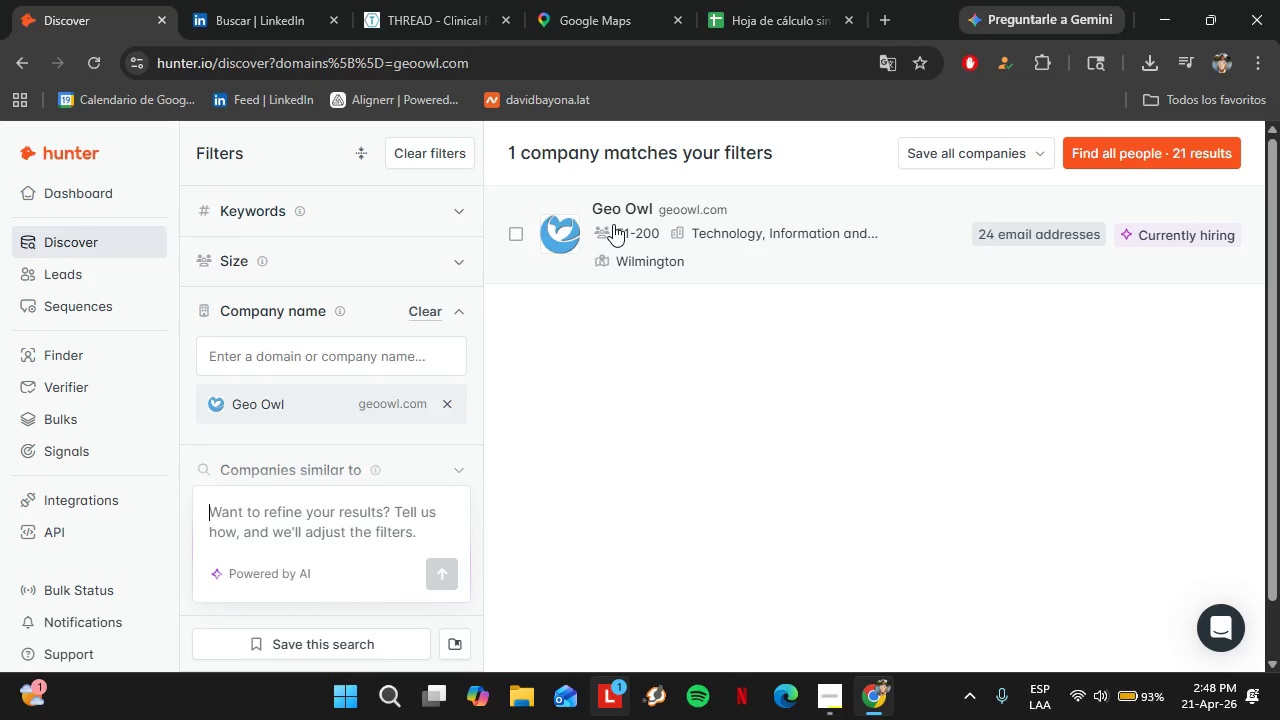 
left_click([811, 215])
 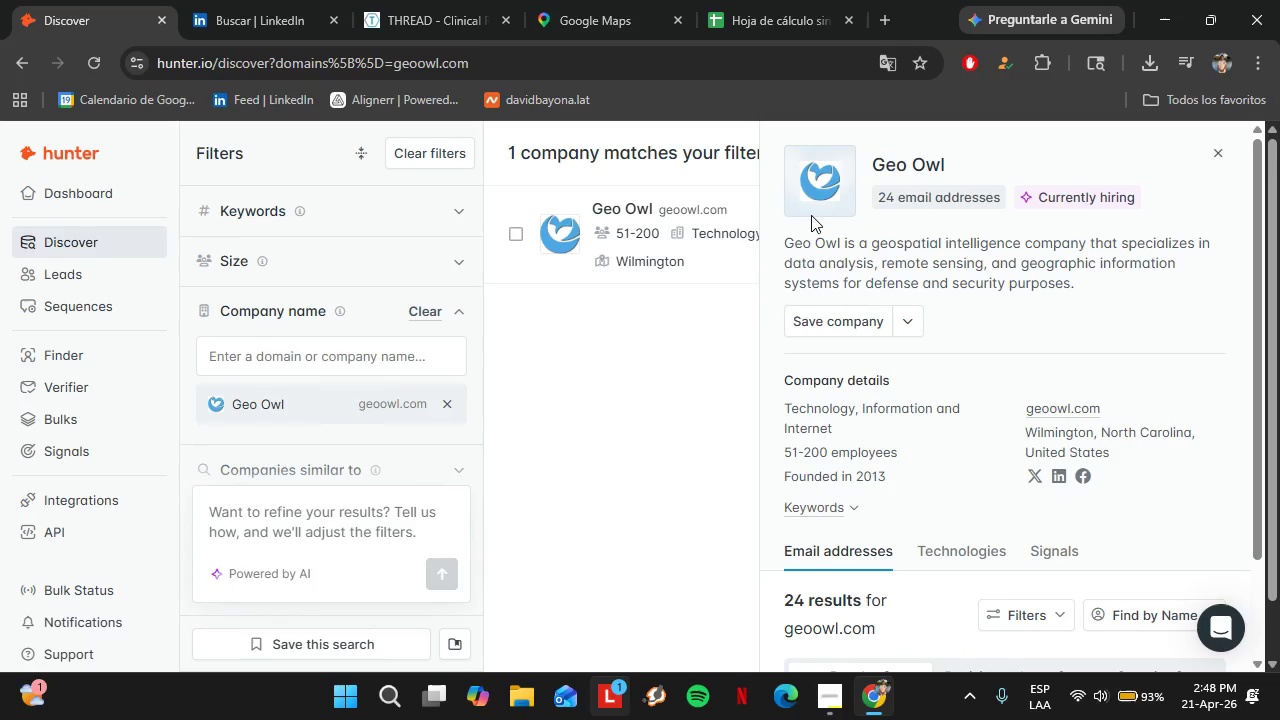 
scroll: coordinate [961, 384], scroll_direction: down, amount: 6.0
 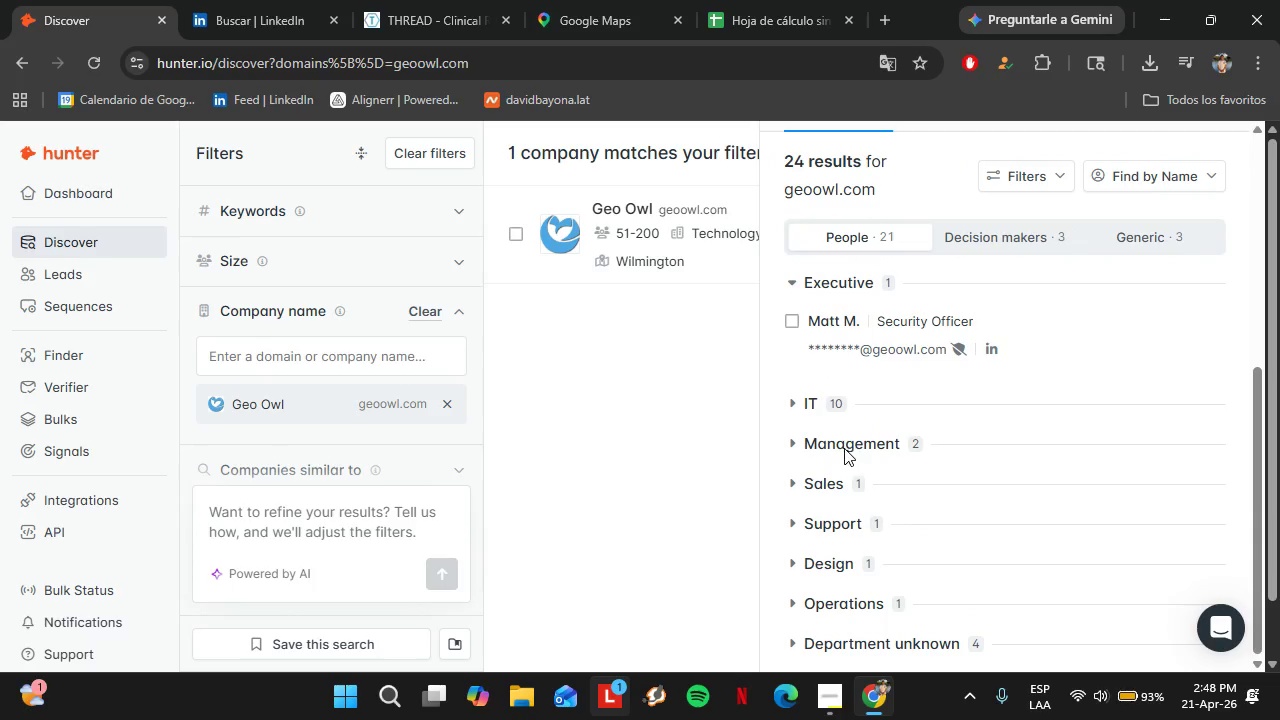 
left_click([844, 447])
 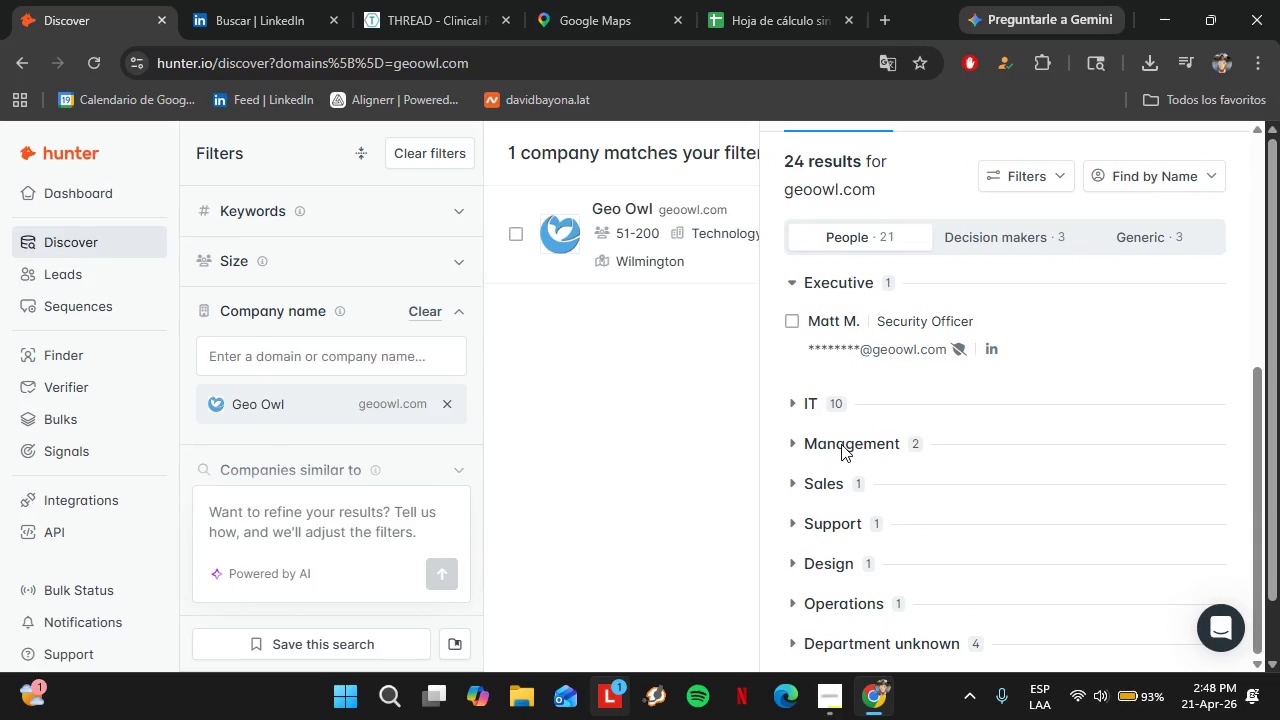 
left_click([841, 443])
 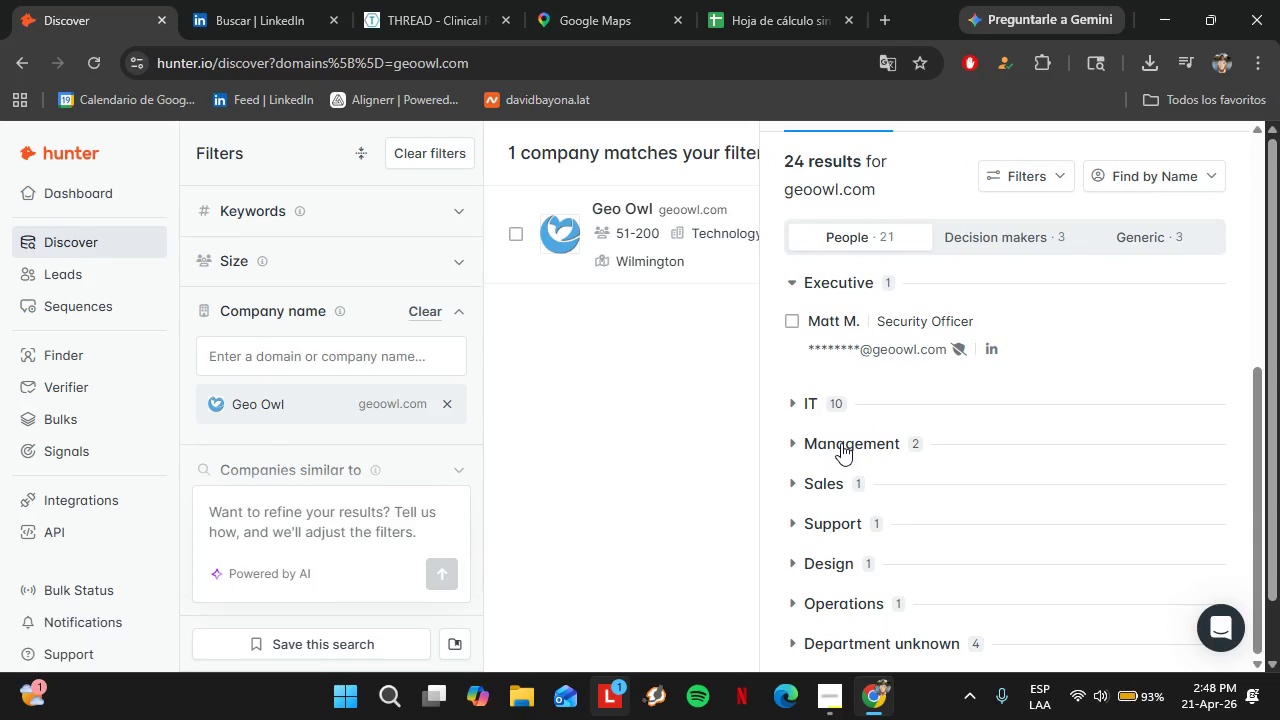 
wait(5.53)
 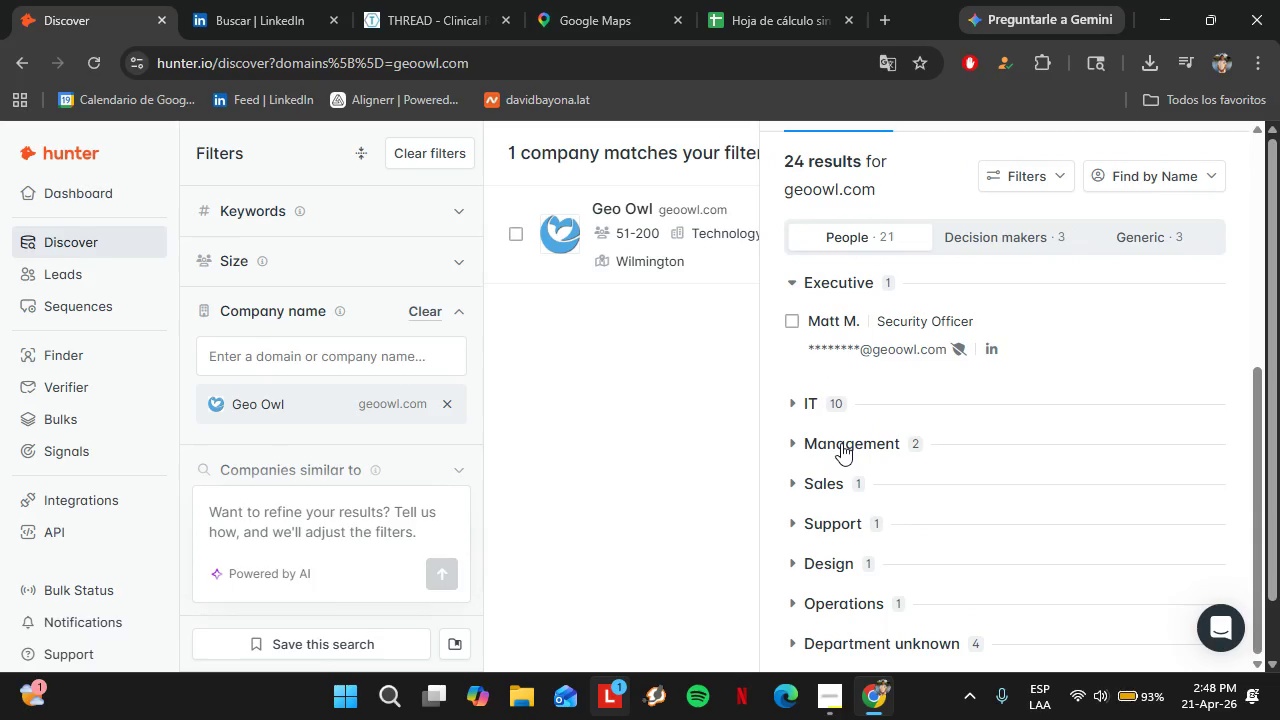 
mouse_move([857, 405])
 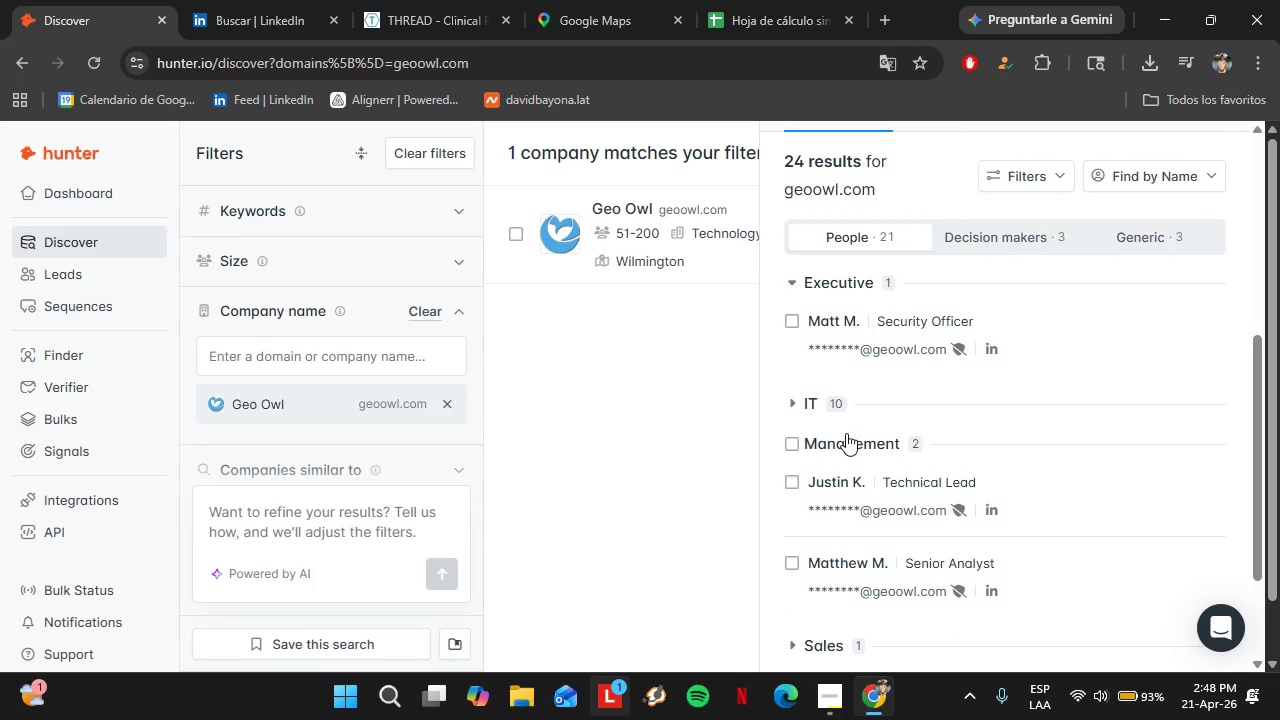 
left_click([844, 440])
 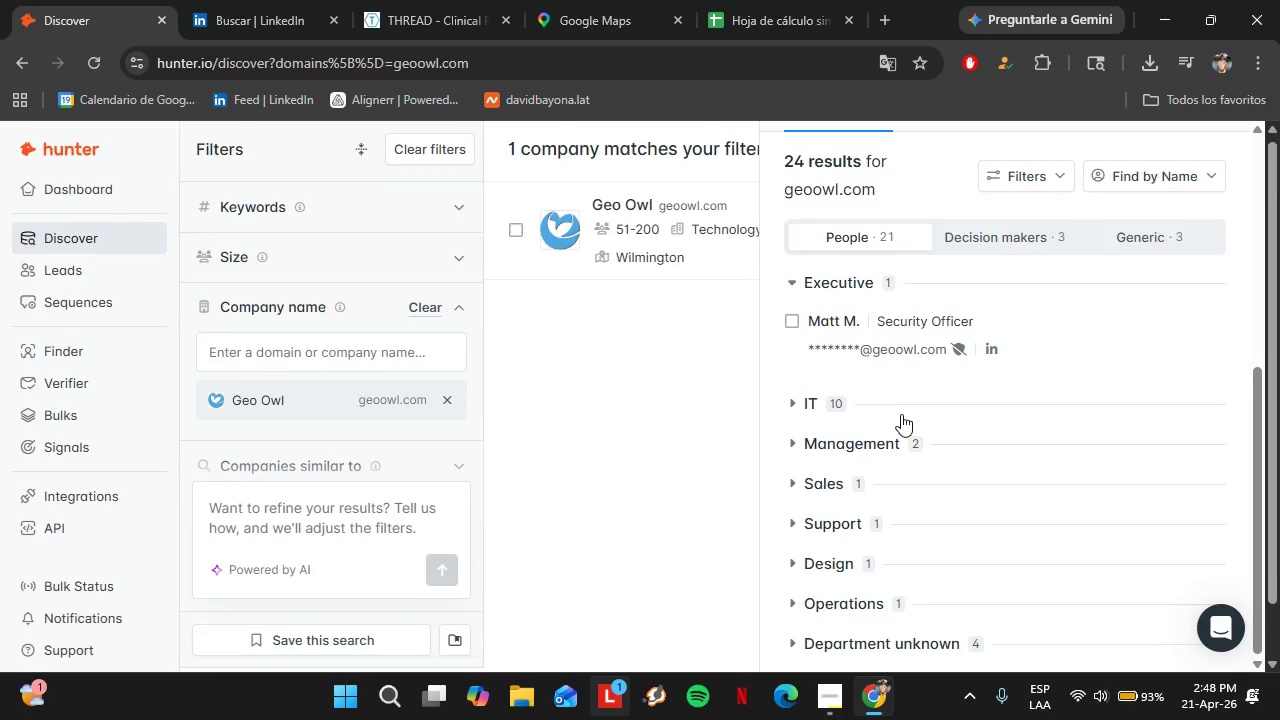 
scroll: coordinate [901, 414], scroll_direction: down, amount: 1.0
 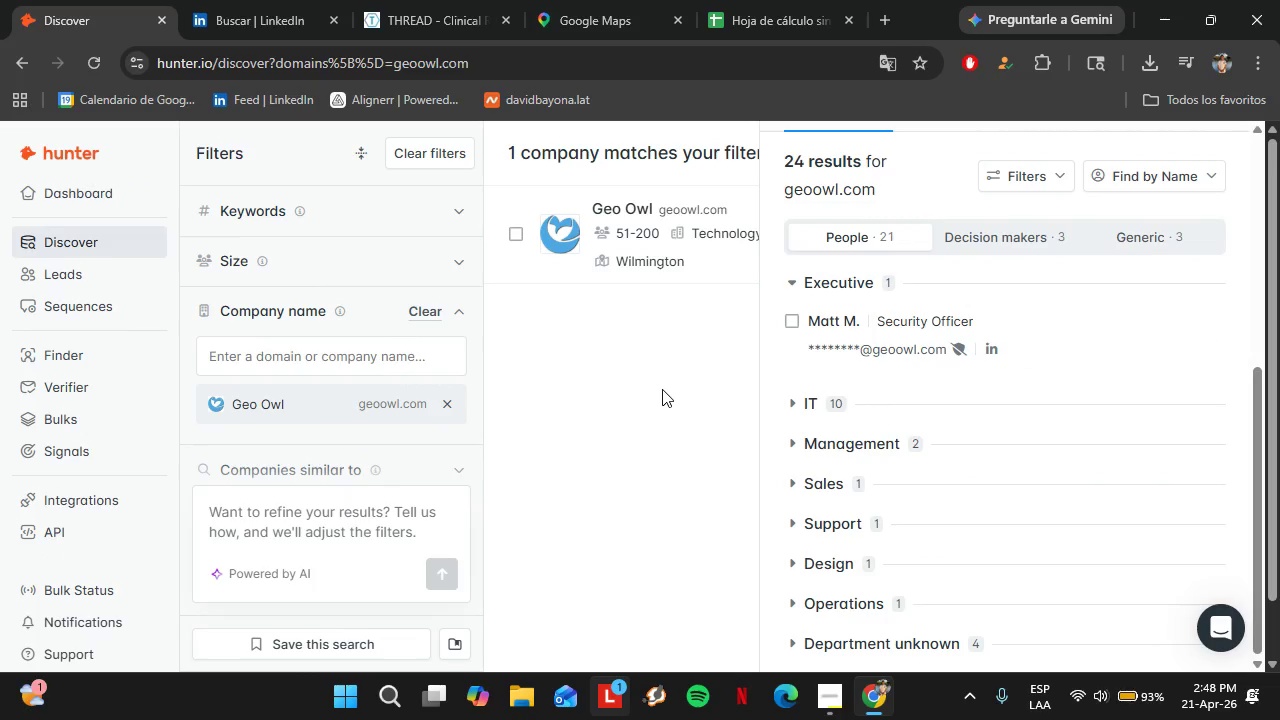 
scroll: coordinate [970, 327], scroll_direction: up, amount: 10.0
 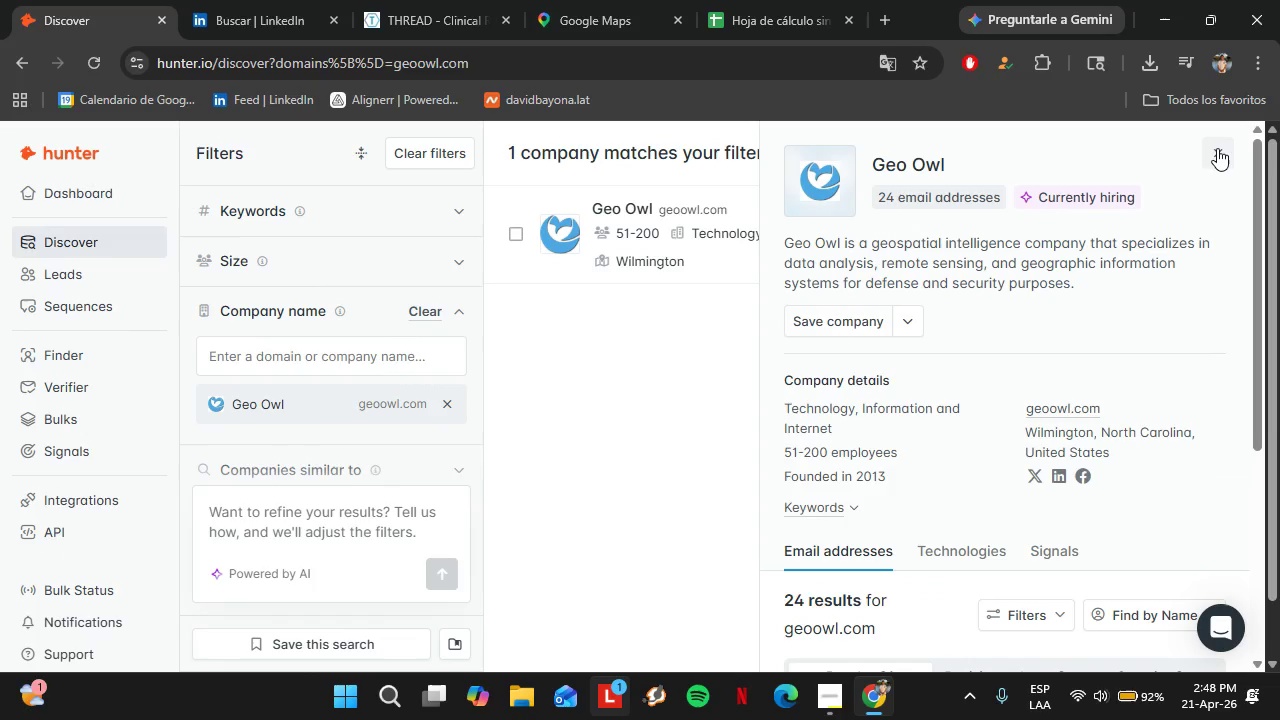 
left_click([1217, 148])
 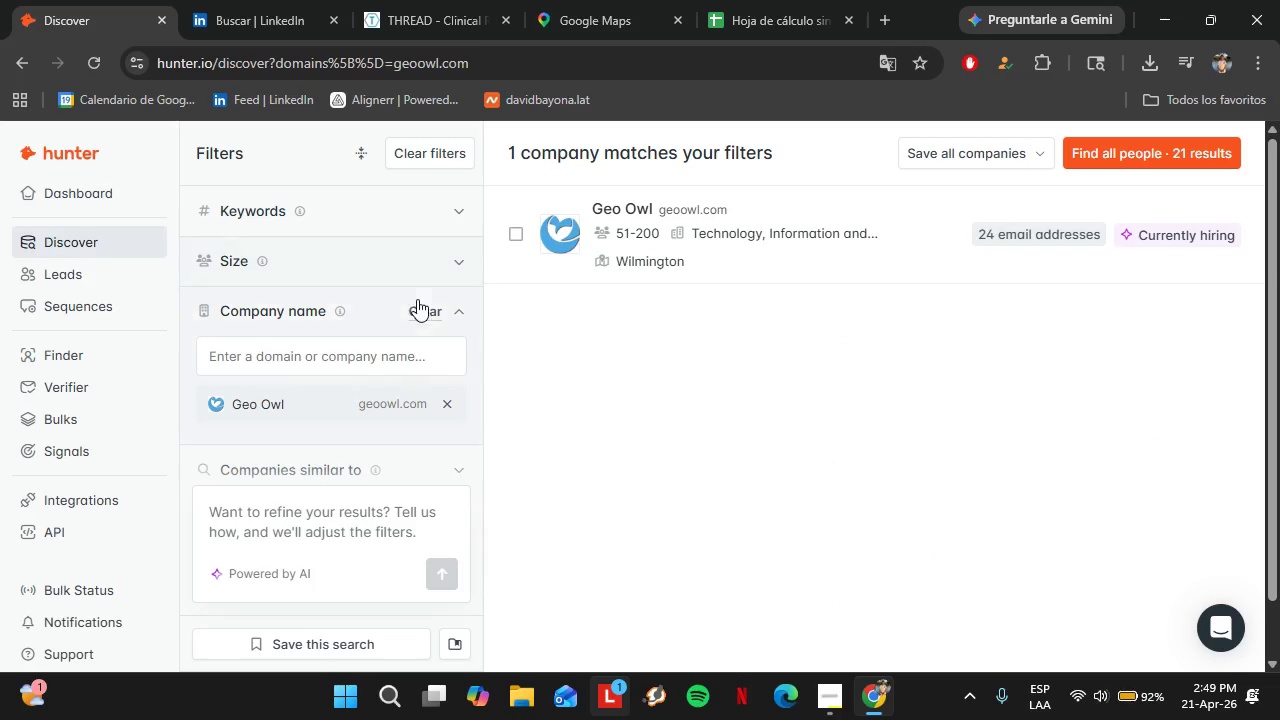 
left_click([432, 310])
 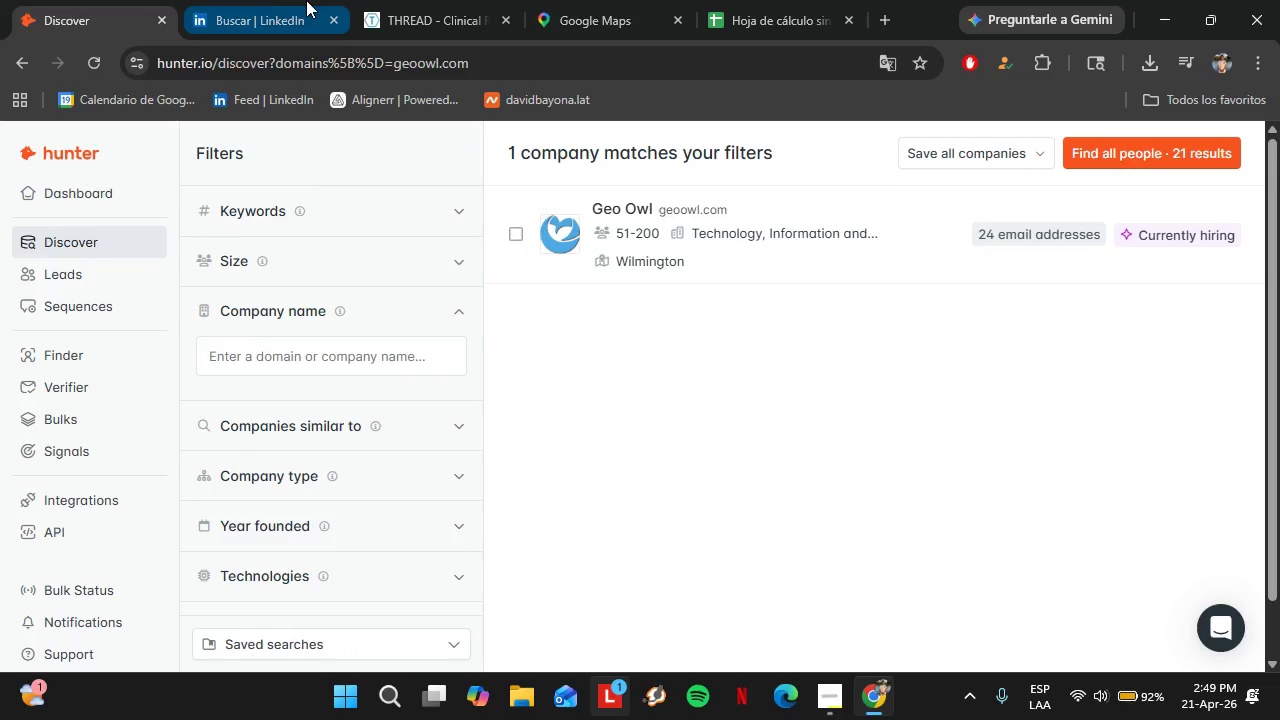 
left_click([264, 0])
 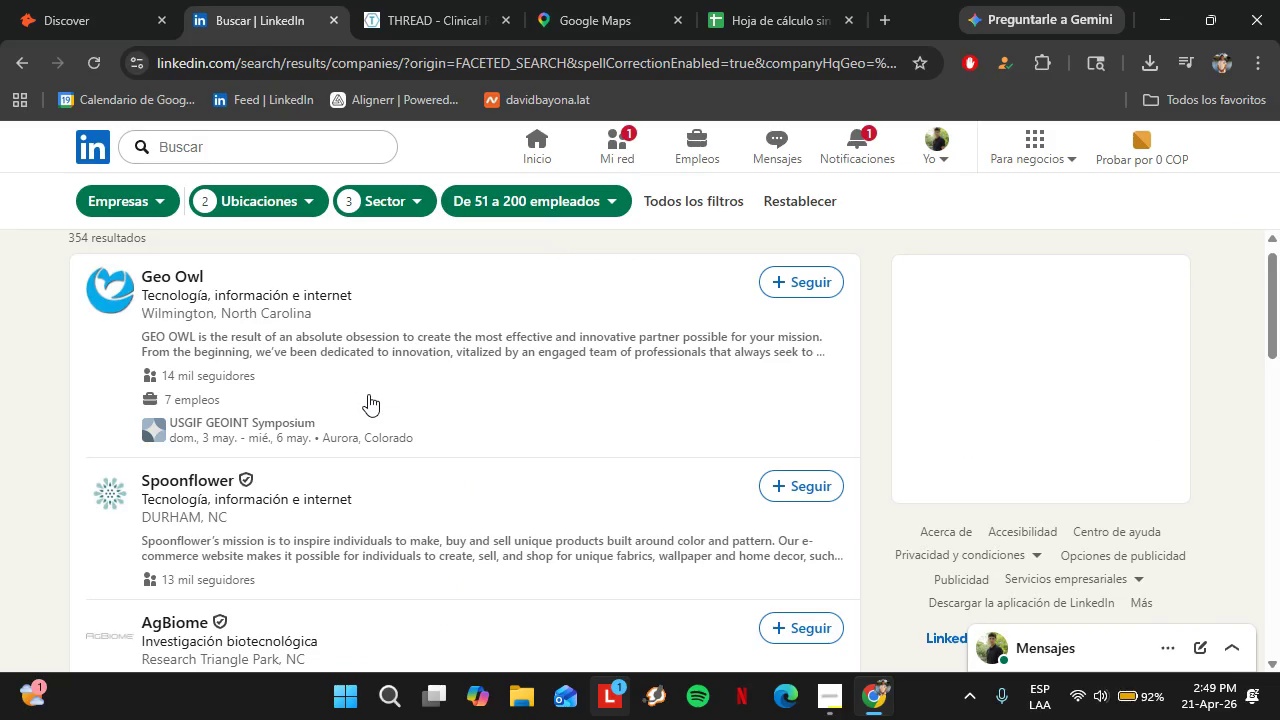 
scroll: coordinate [367, 394], scroll_direction: down, amount: 2.0
 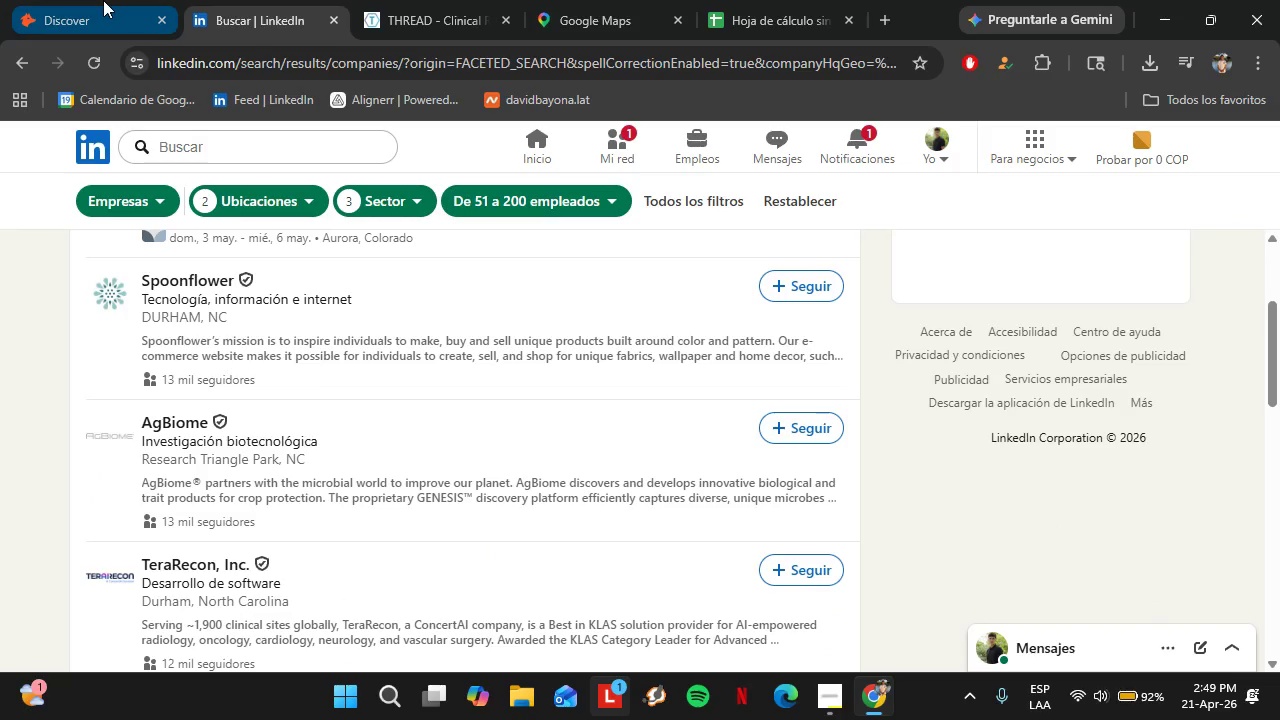 
left_click([103, 0])
 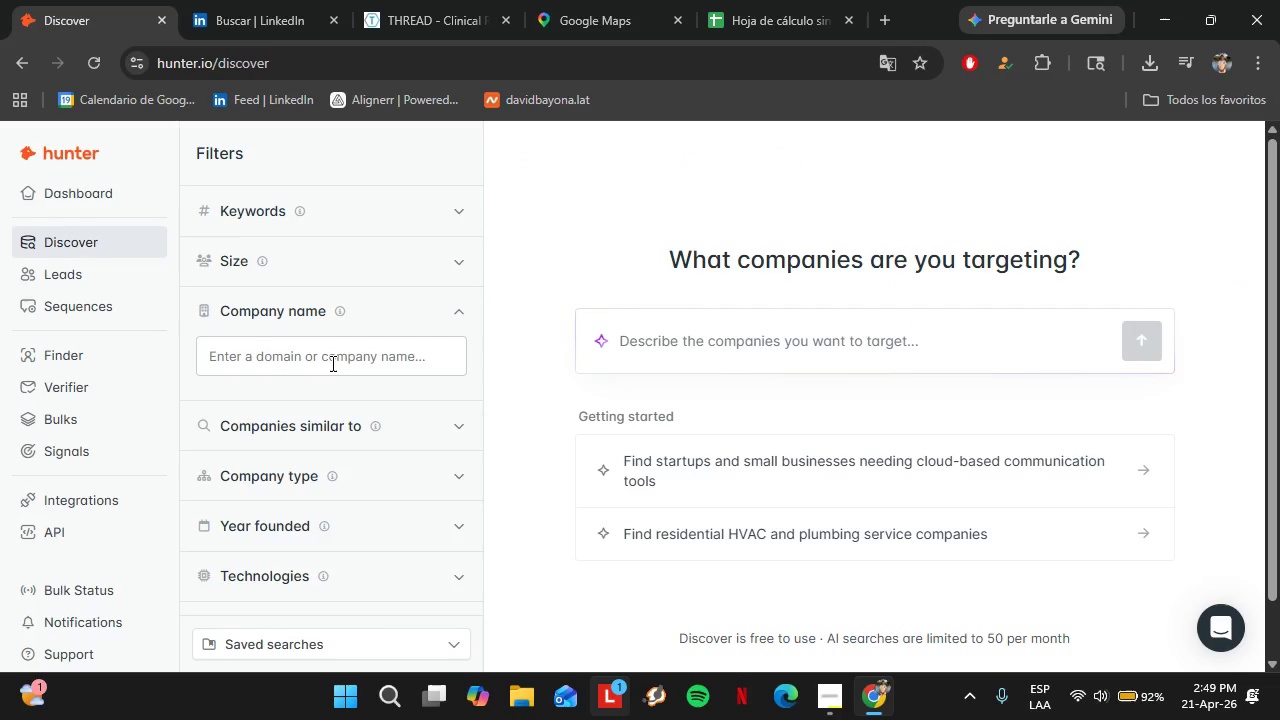 
left_click([329, 361])
 